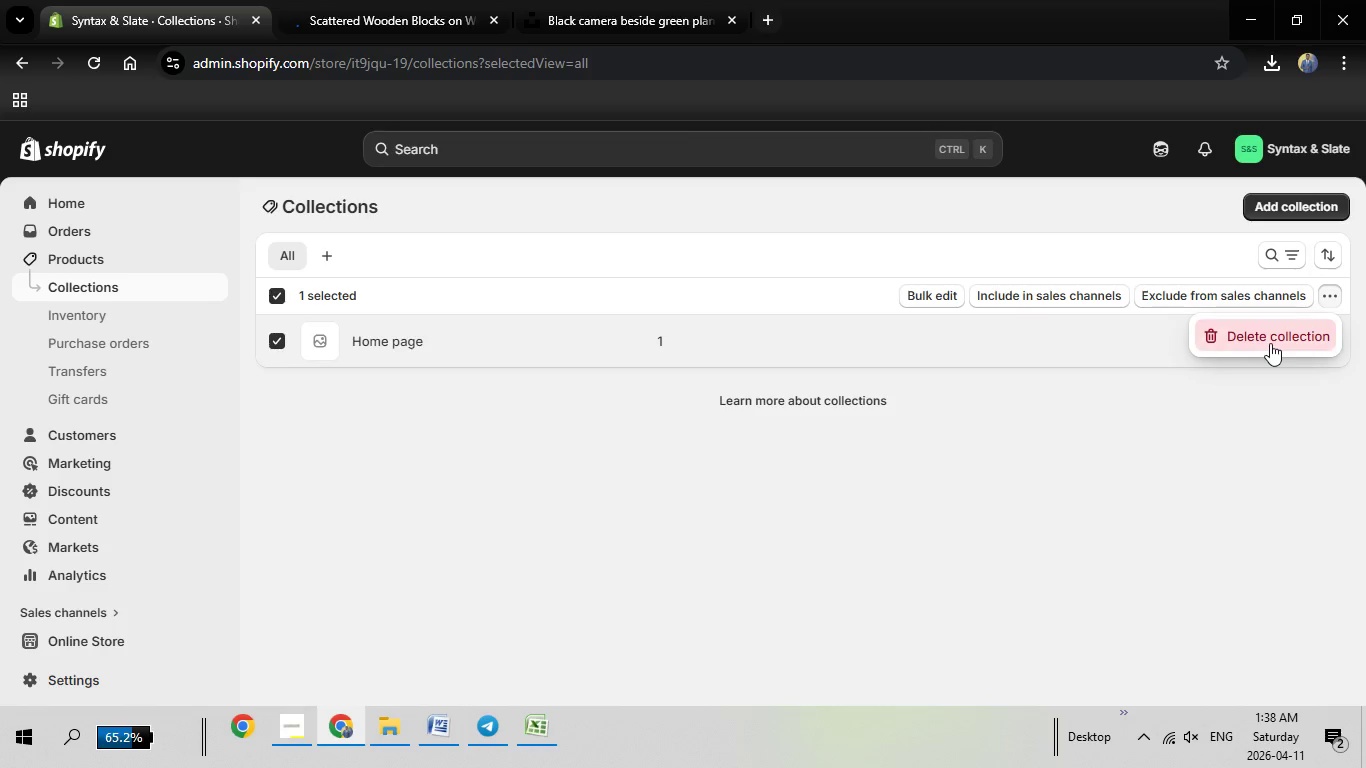 
left_click([1270, 343])
 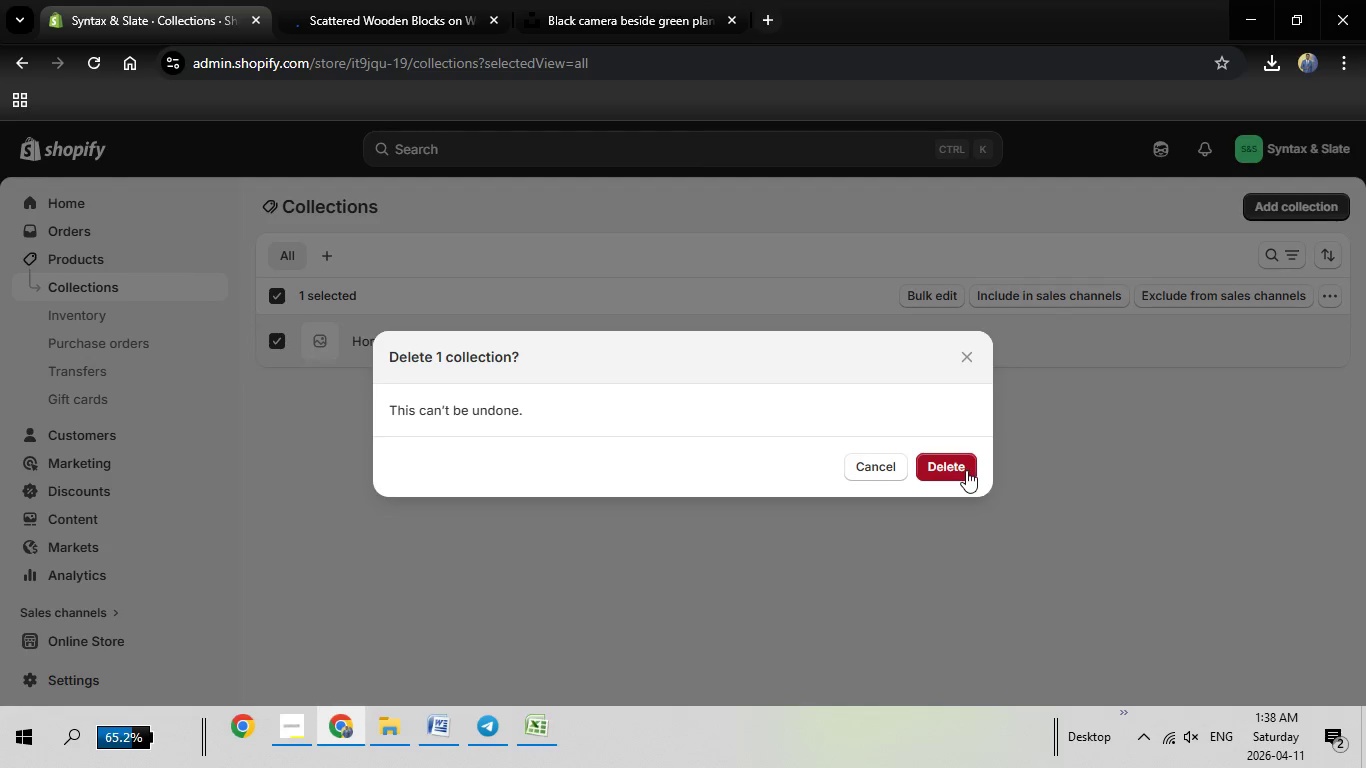 
left_click([966, 470])
 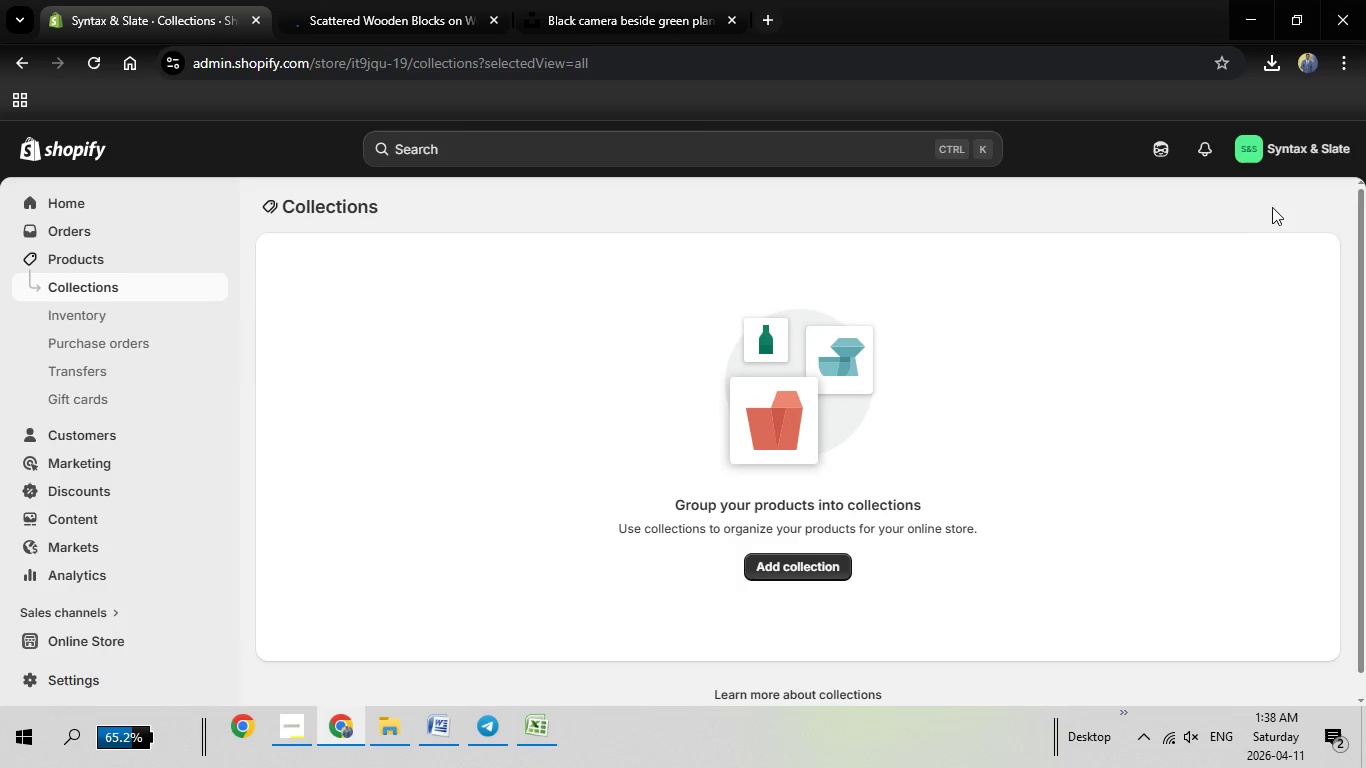 
left_click([816, 564])
 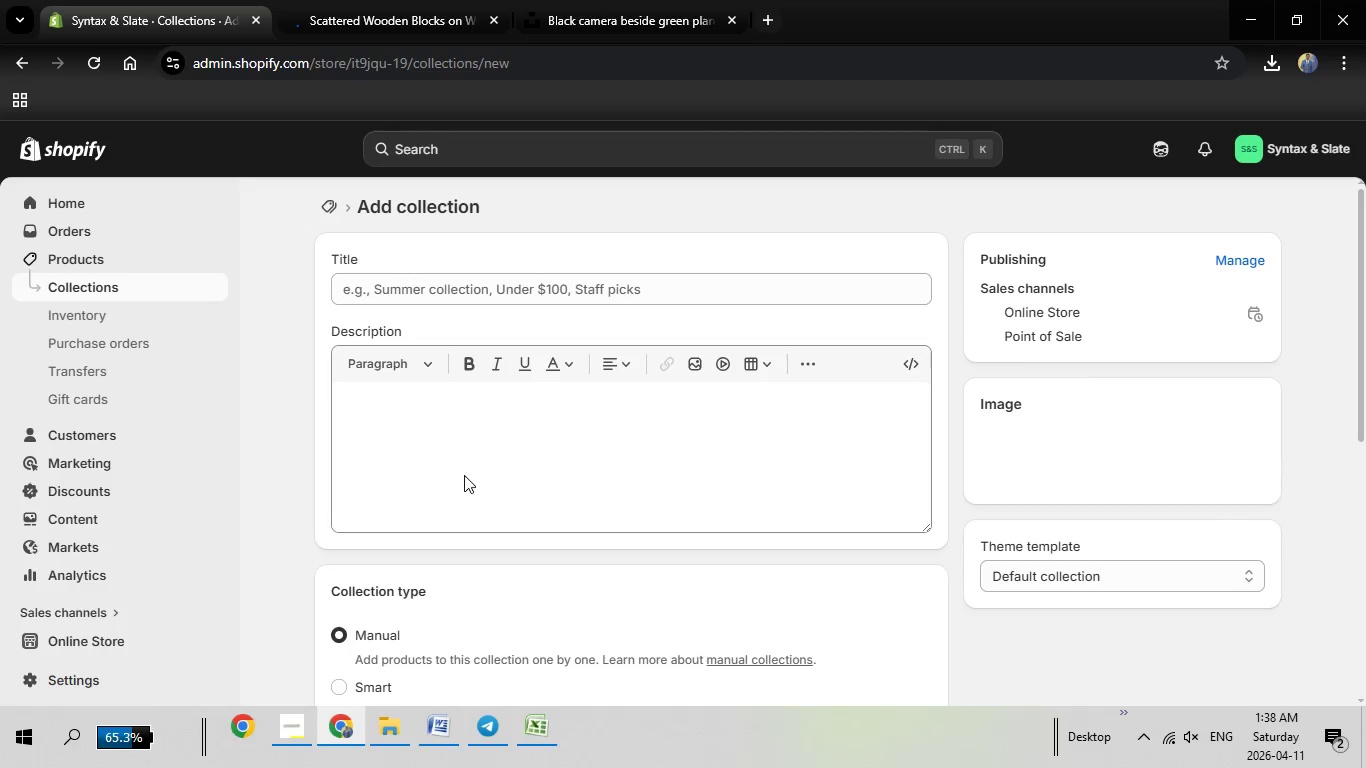 
left_click([421, 270])
 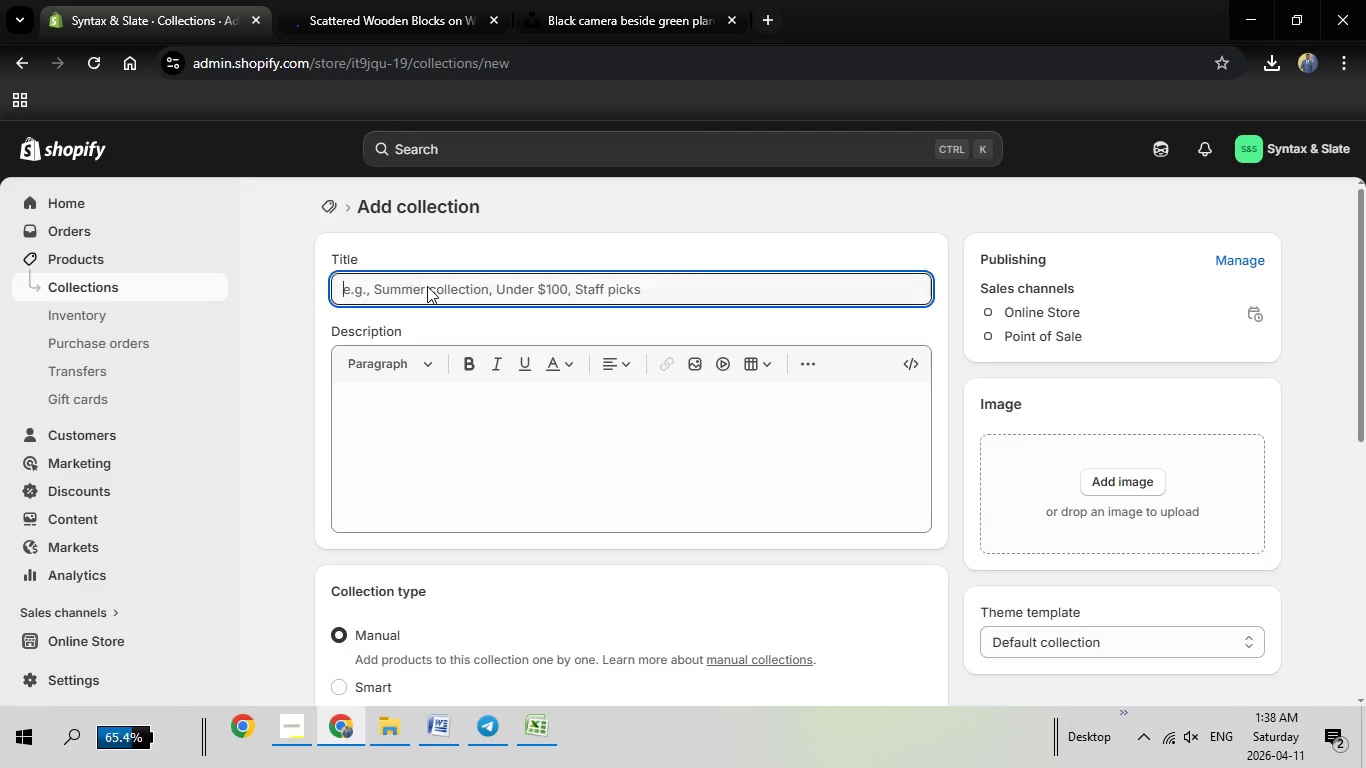 
left_click([427, 286])
 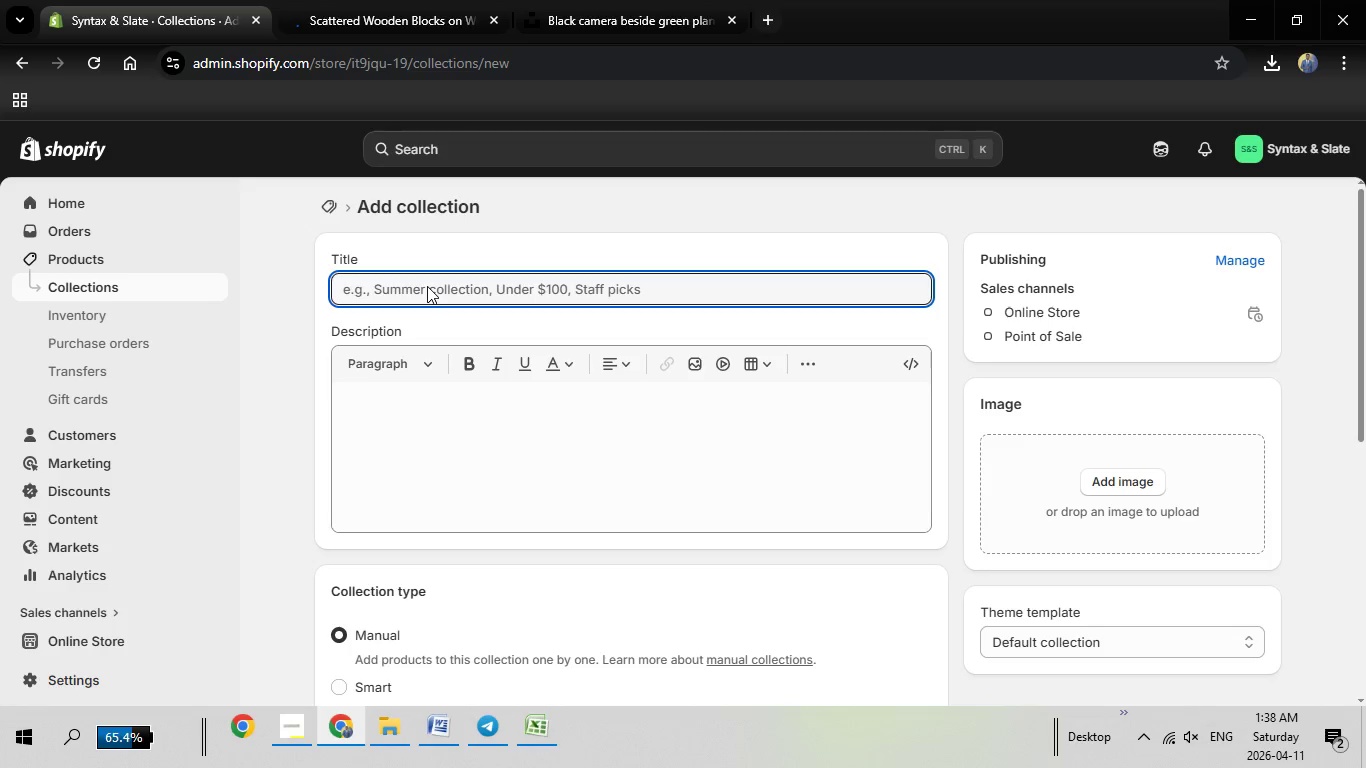 
type(The Analog Wireframer)
 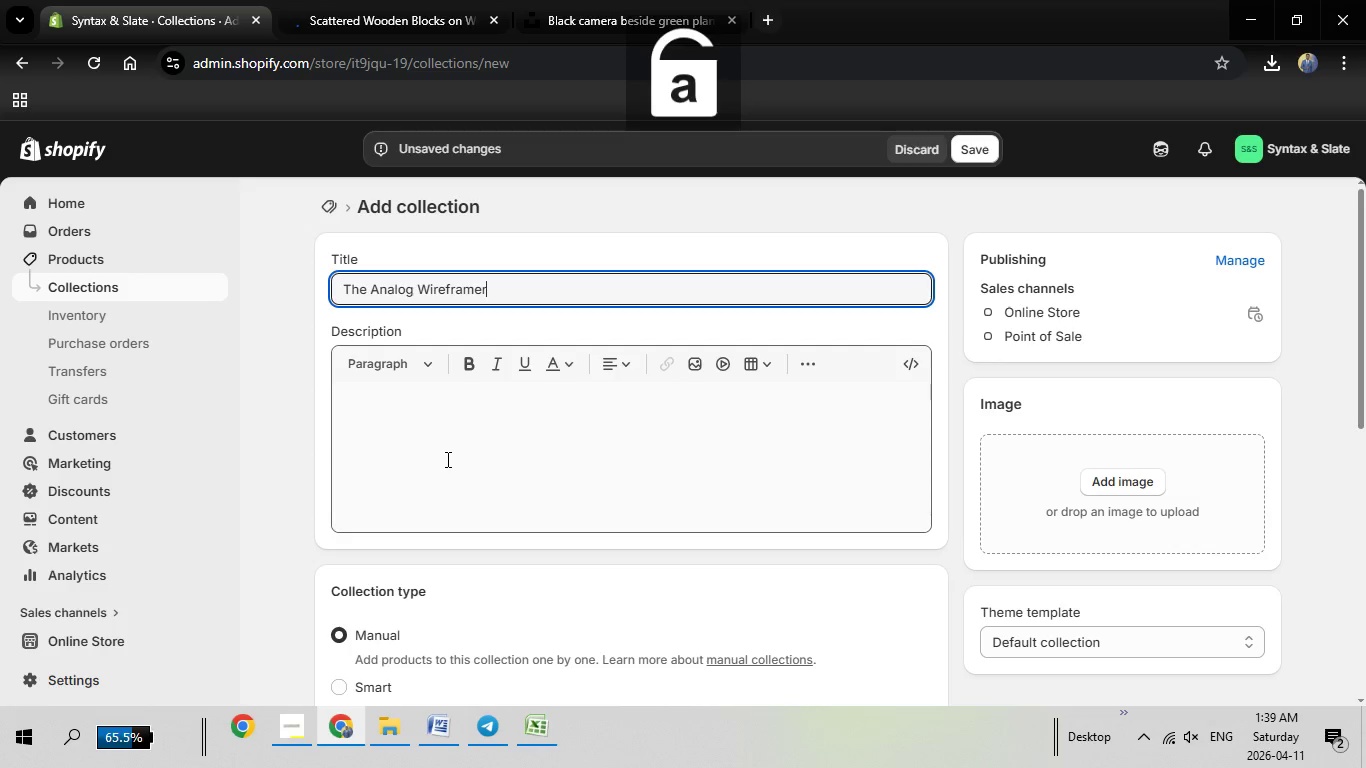 
scroll: coordinate [446, 459], scroll_direction: down, amount: 2.0
 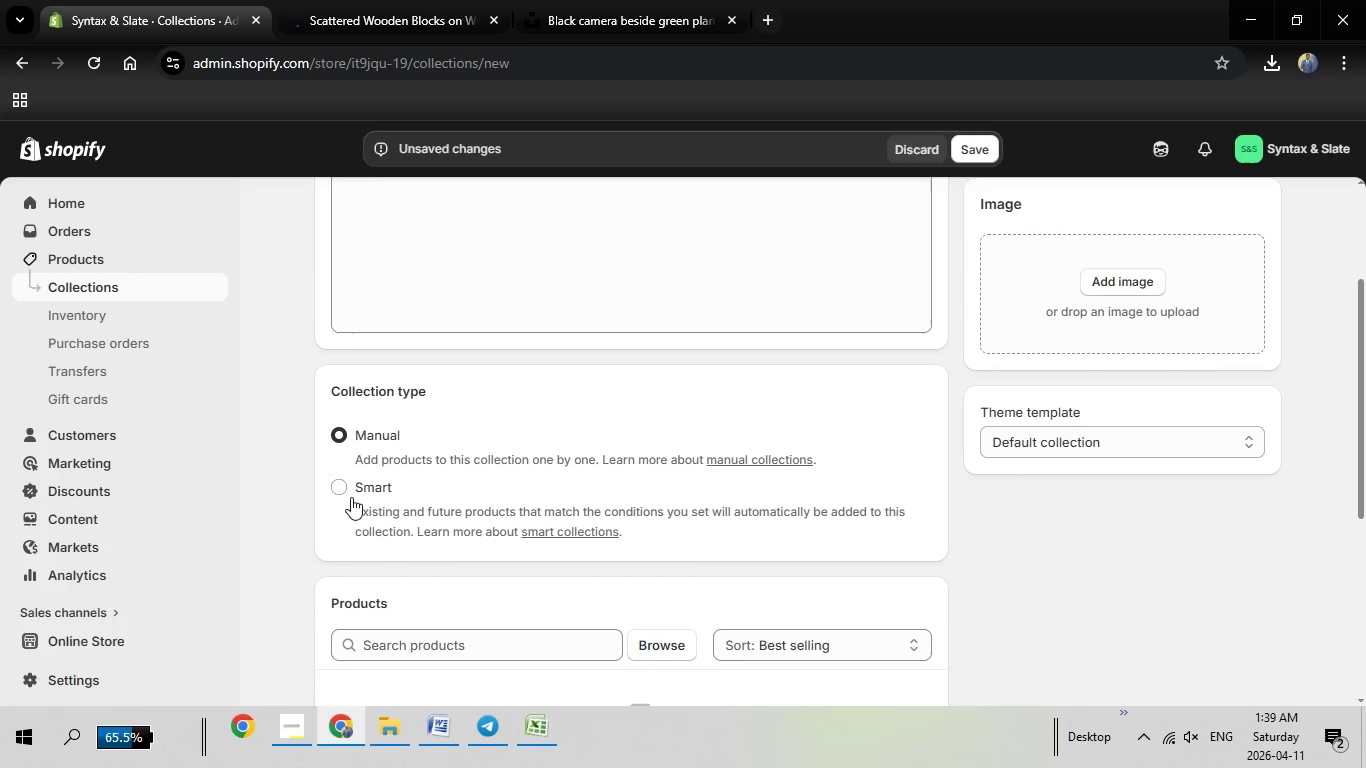 
left_click([332, 485])
 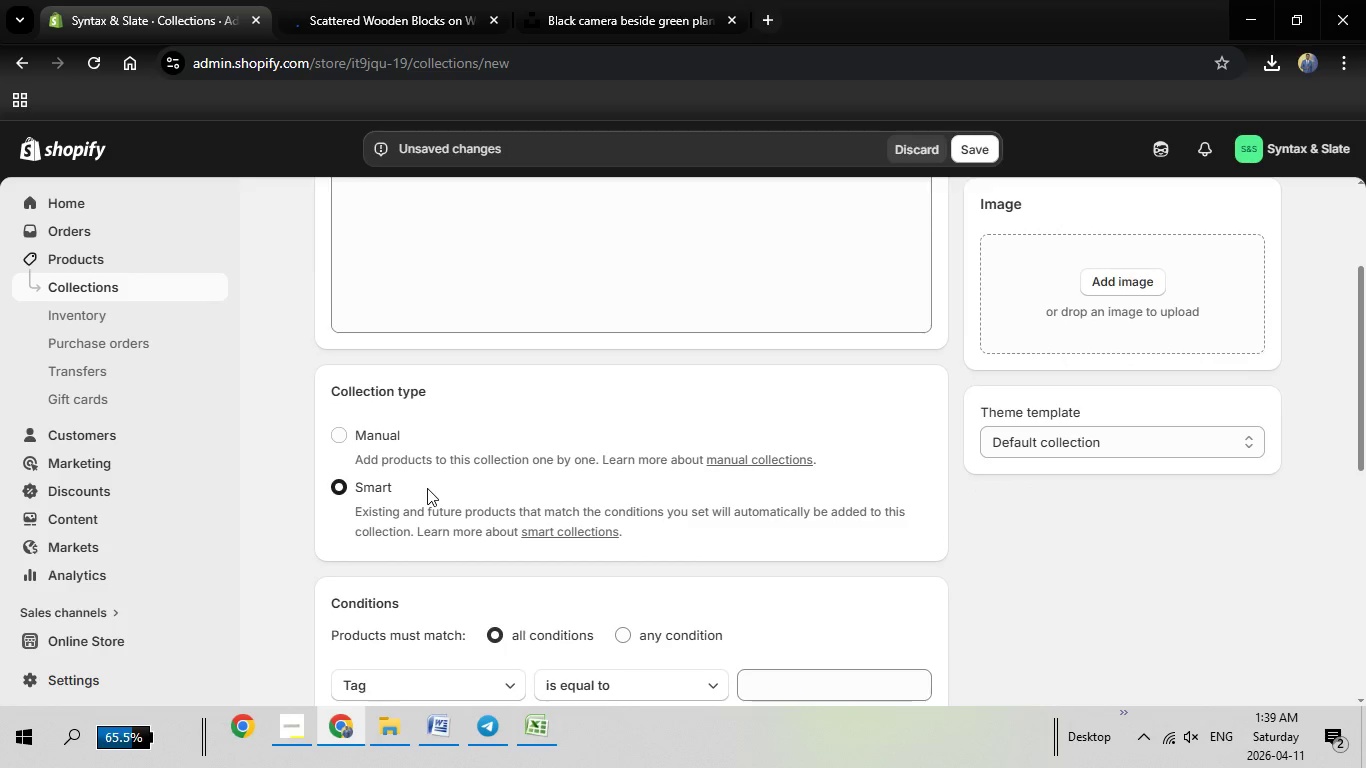 
scroll: coordinate [427, 488], scroll_direction: down, amount: 2.0
 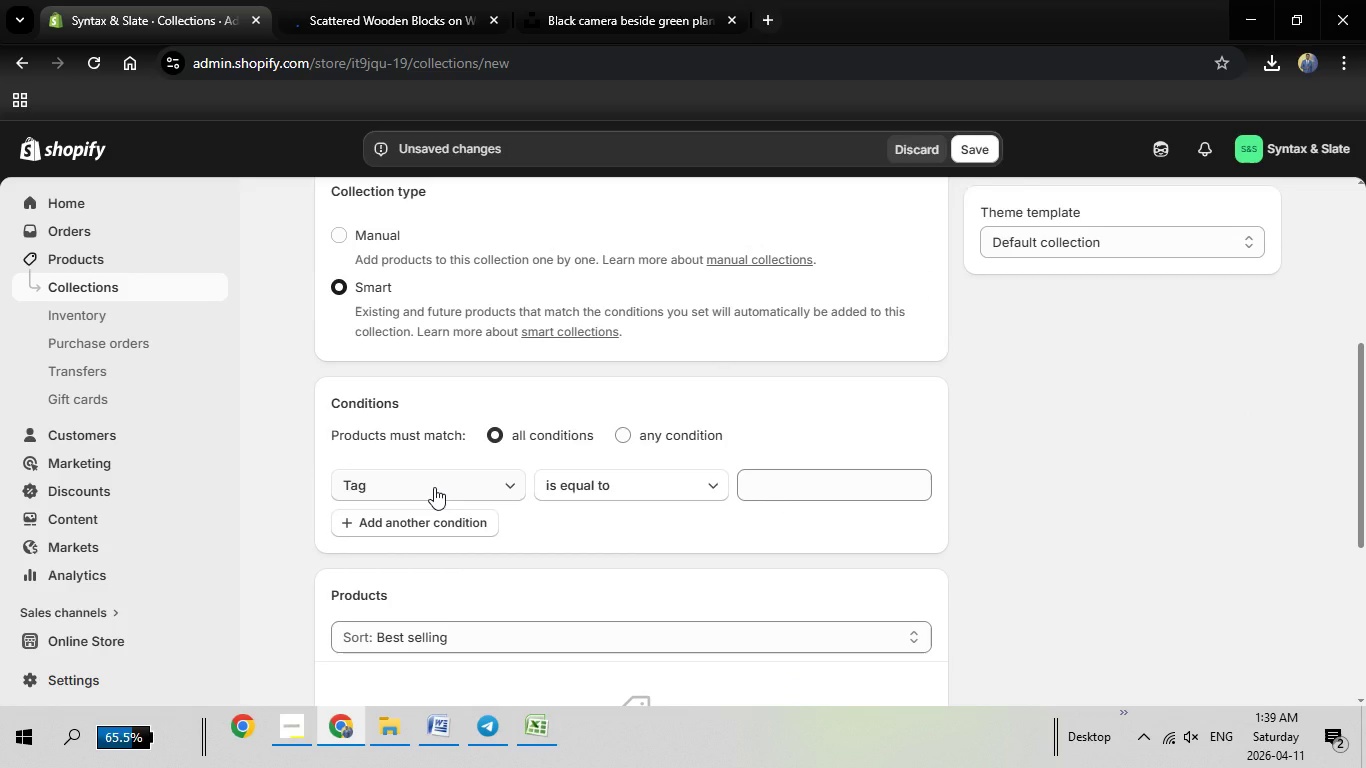 
left_click([434, 487])
 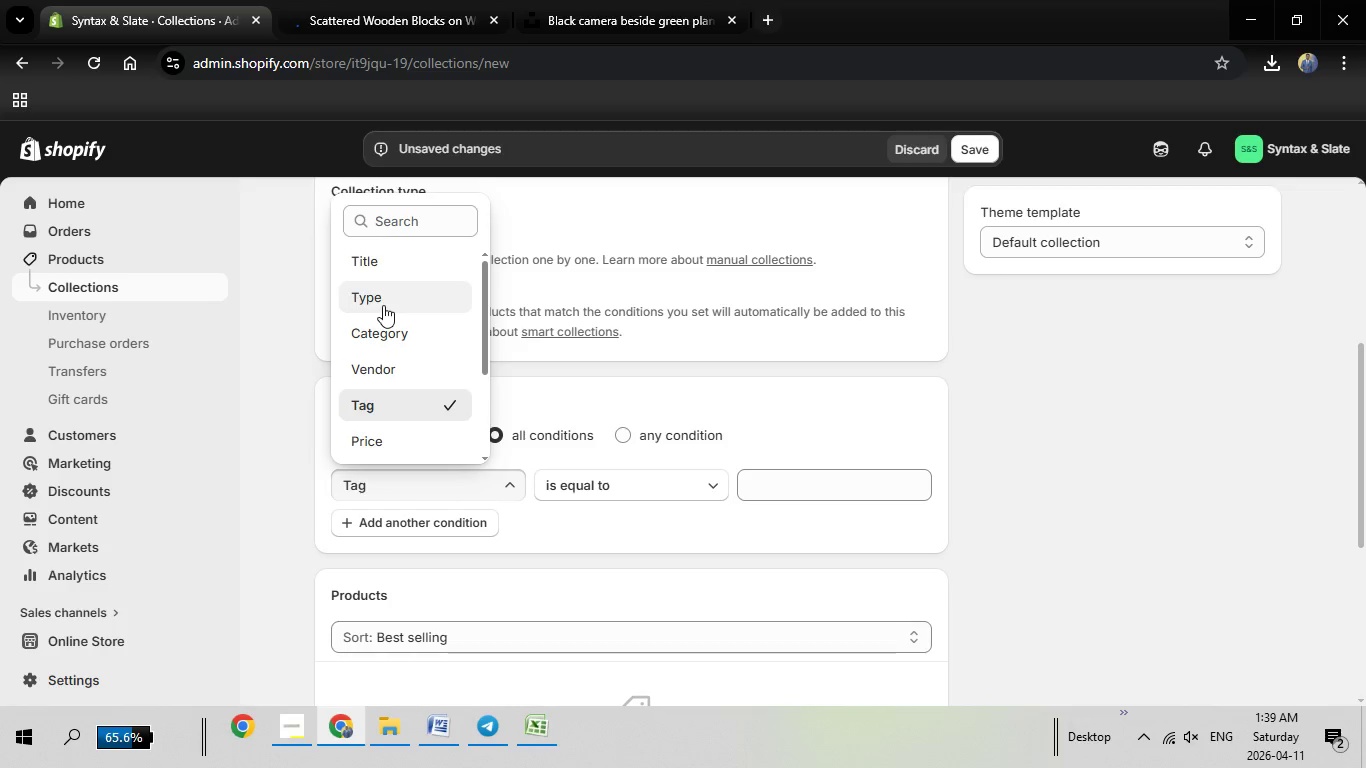 
left_click([382, 296])
 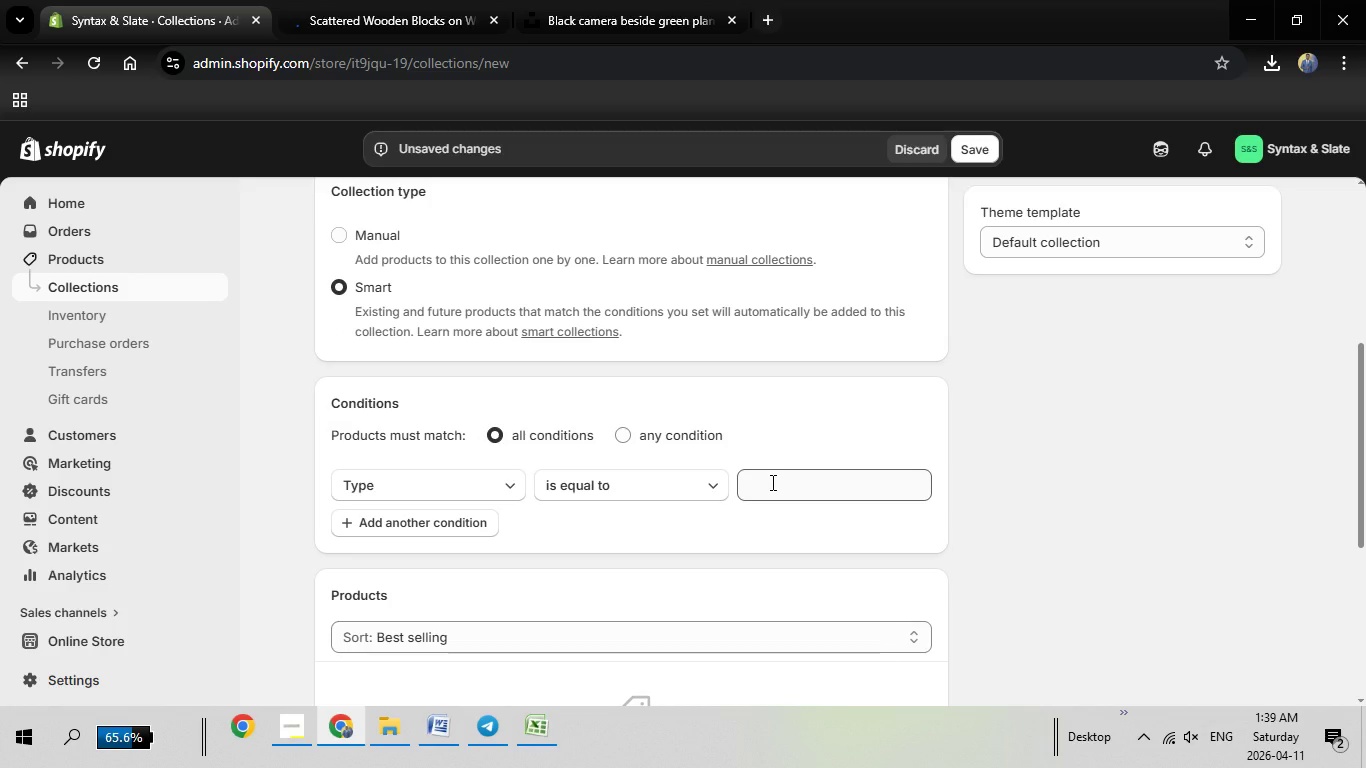 
left_click([771, 482])
 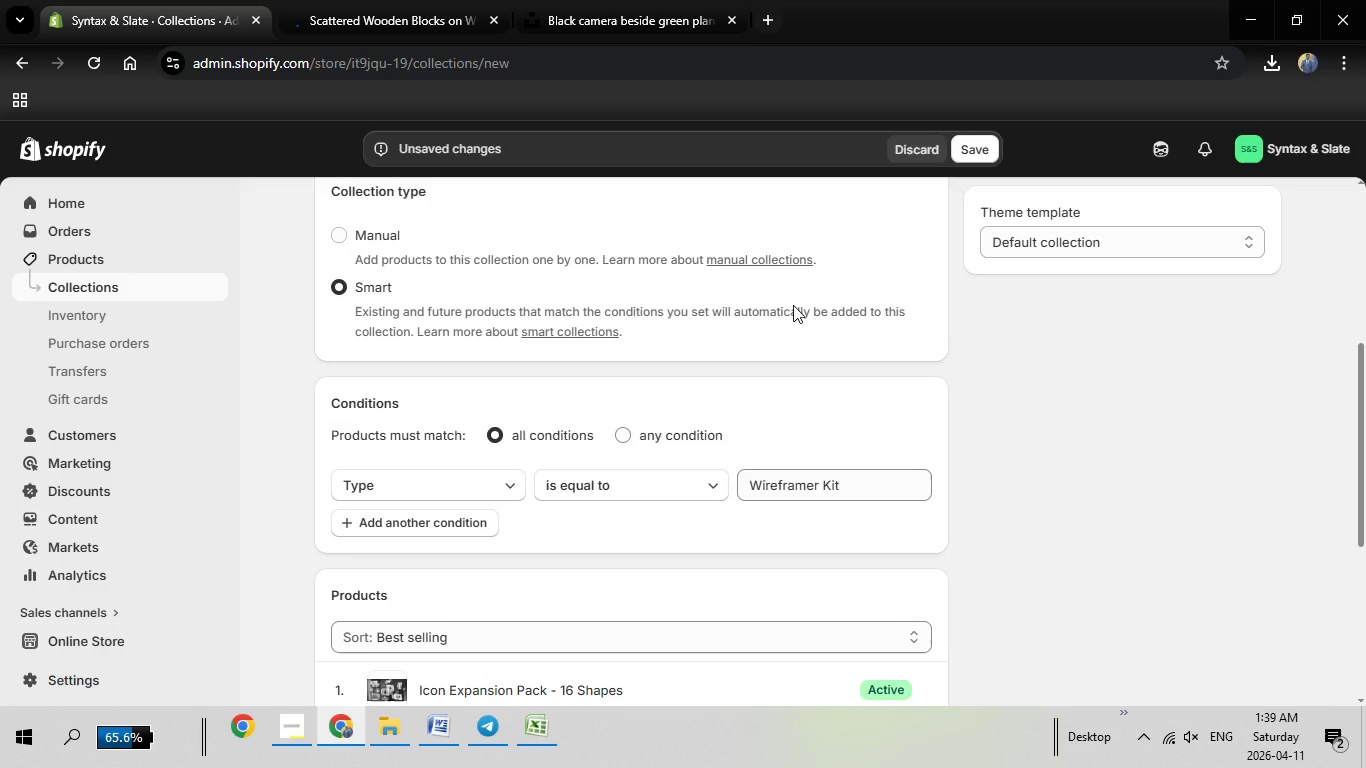 
wait(7.56)
 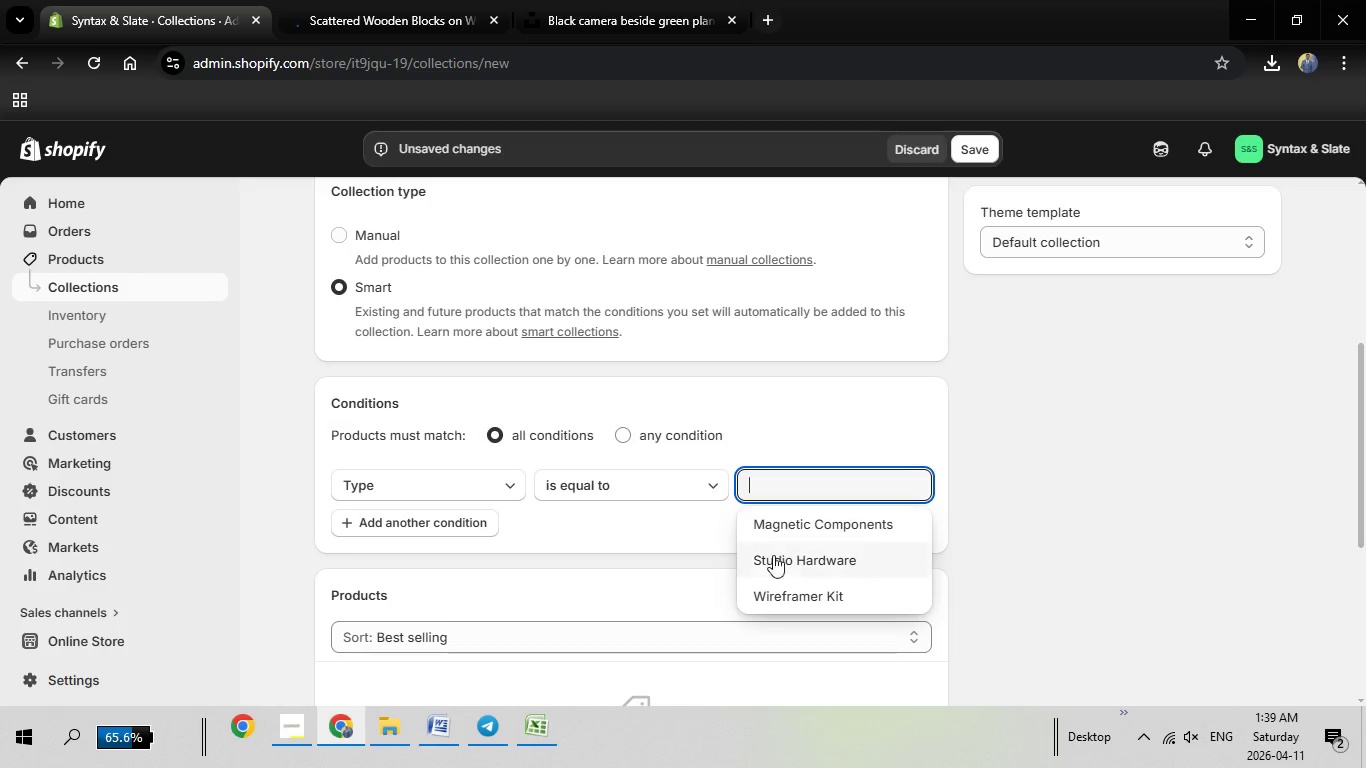 
scroll: coordinate [1021, 320], scroll_direction: up, amount: 5.0
 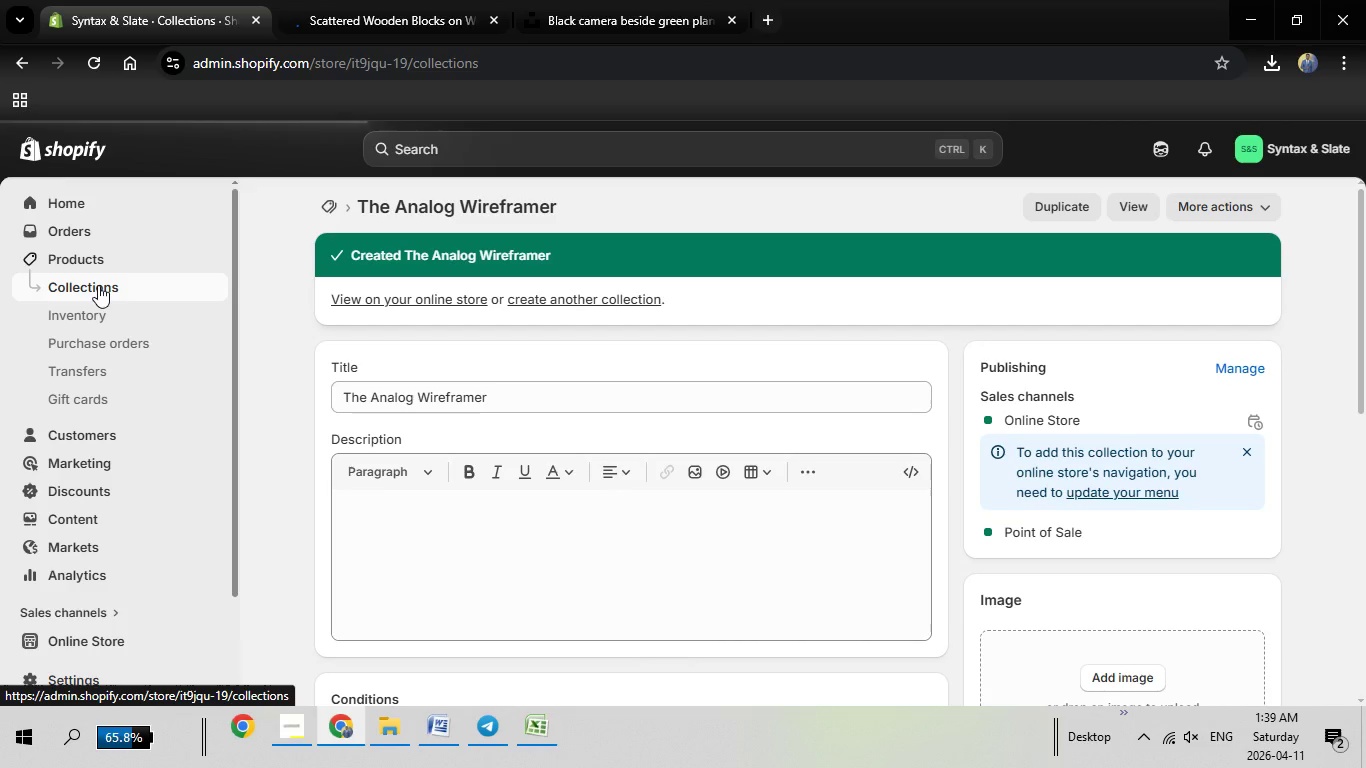 
wait(19.55)
 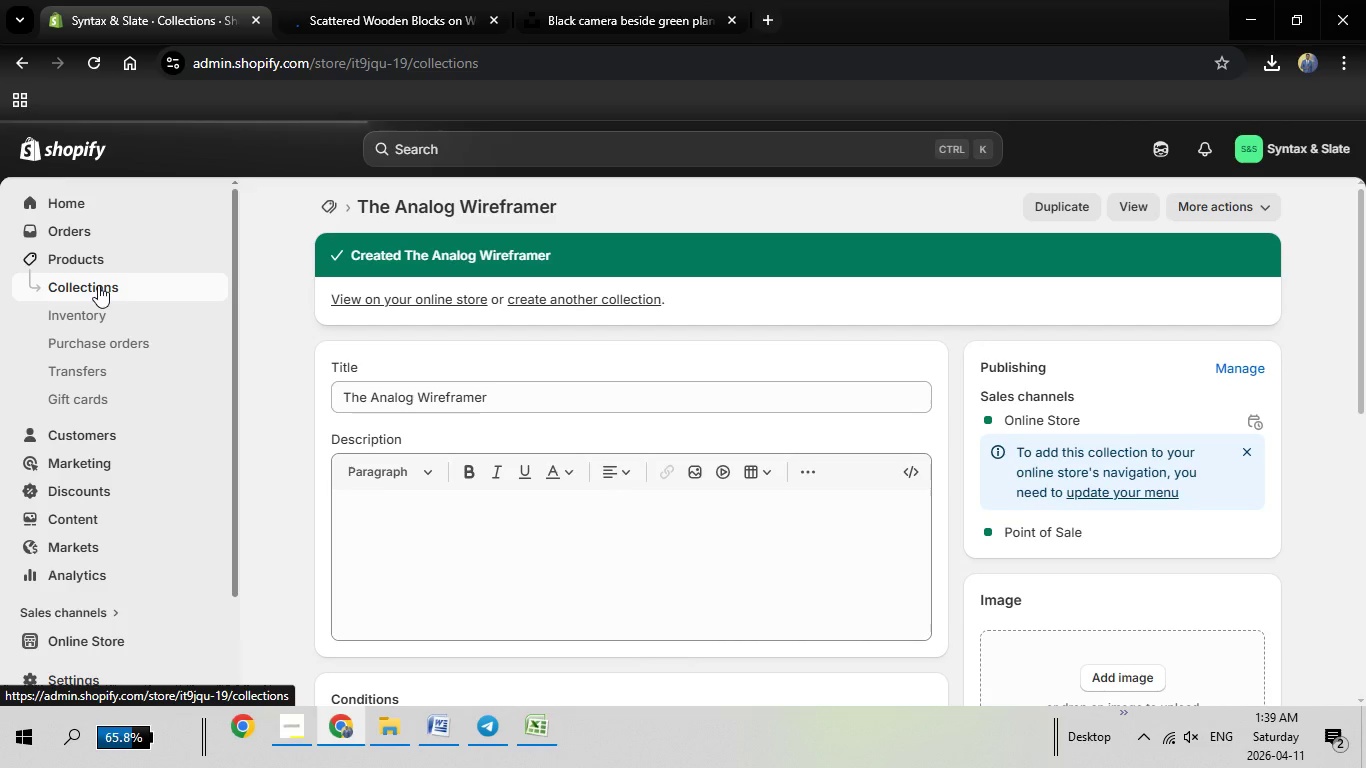 
left_click([1285, 210])
 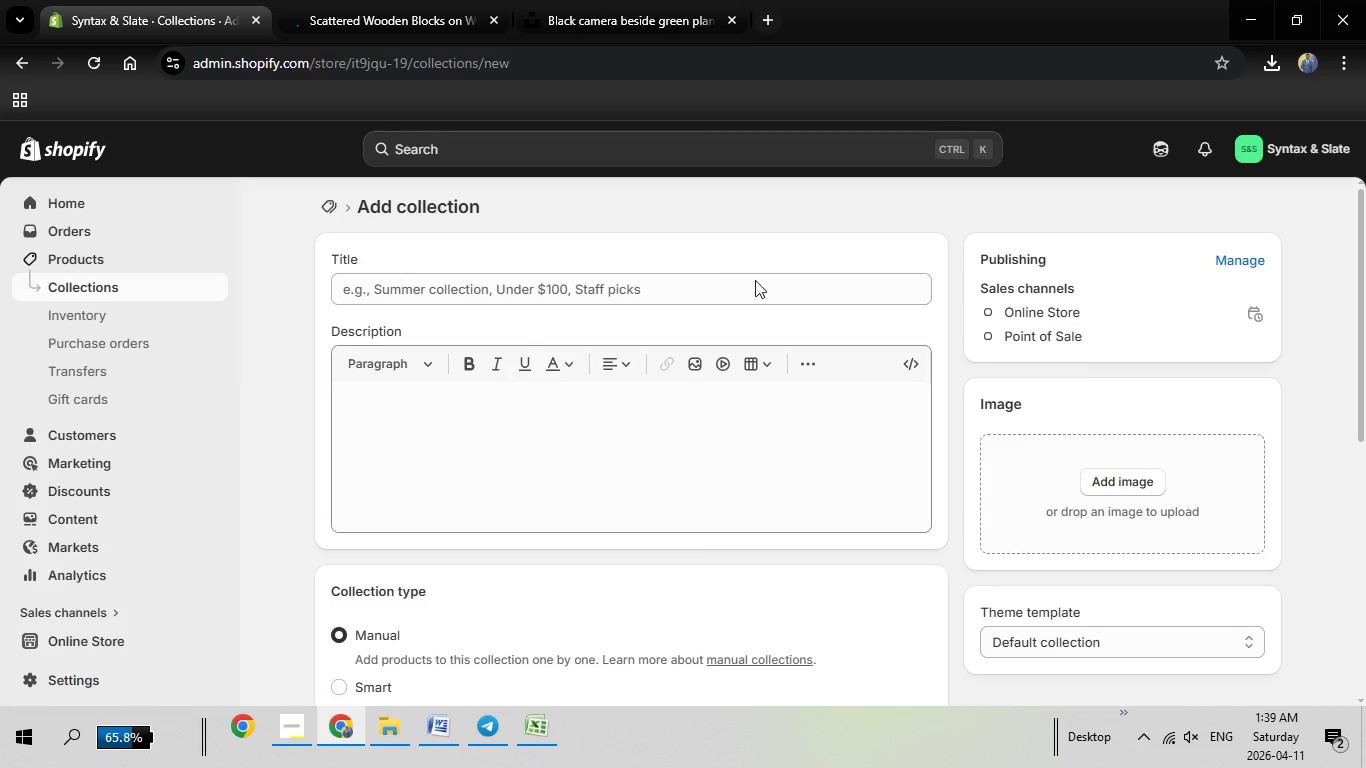 
left_click([491, 294])
 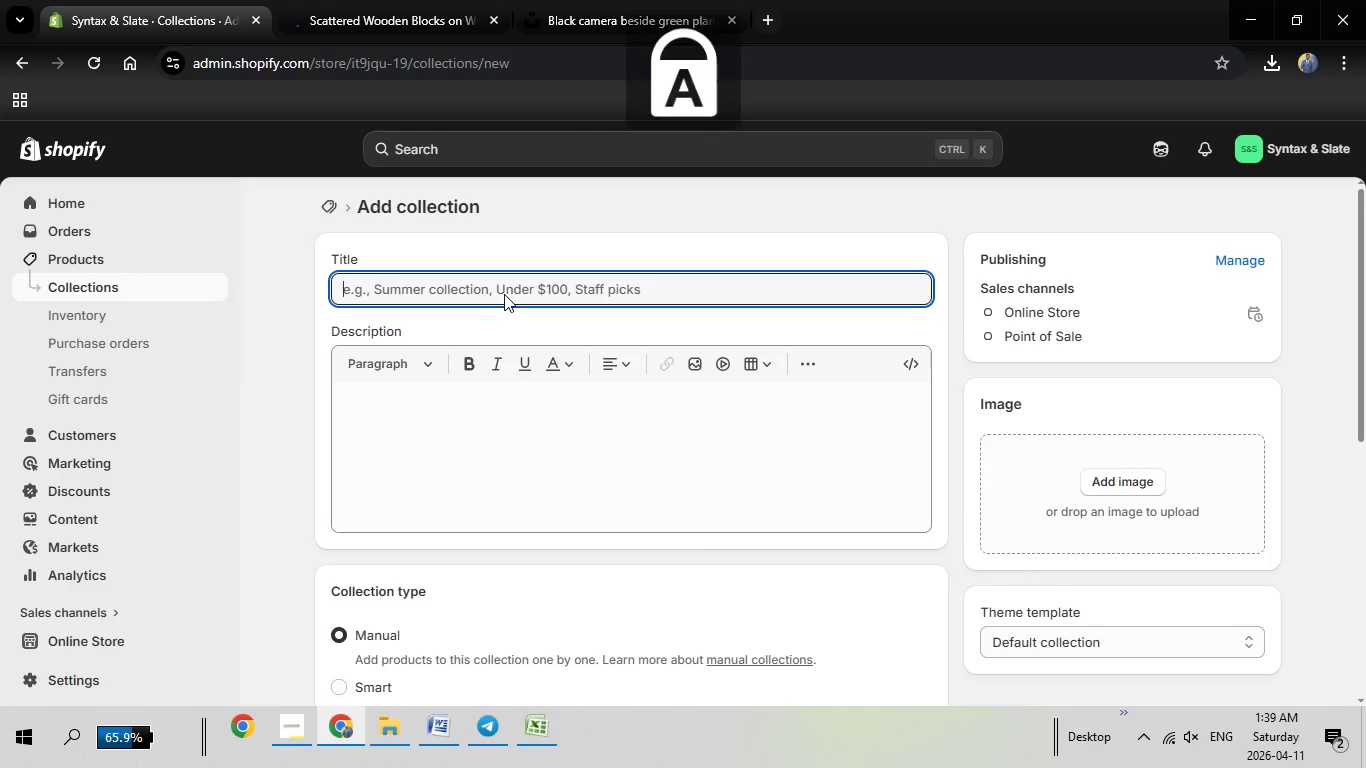 
type(Magnetic Component Kits)
 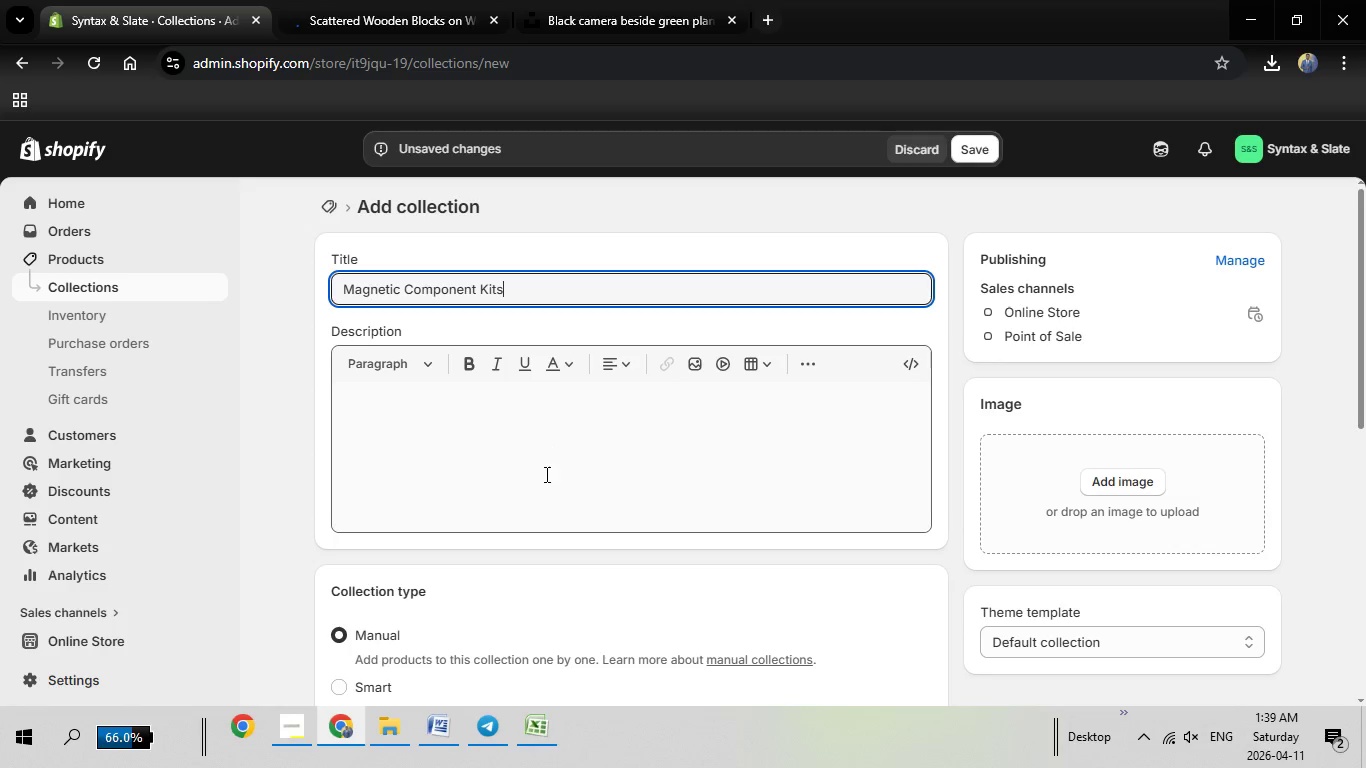 
scroll: coordinate [520, 511], scroll_direction: down, amount: 1.0
 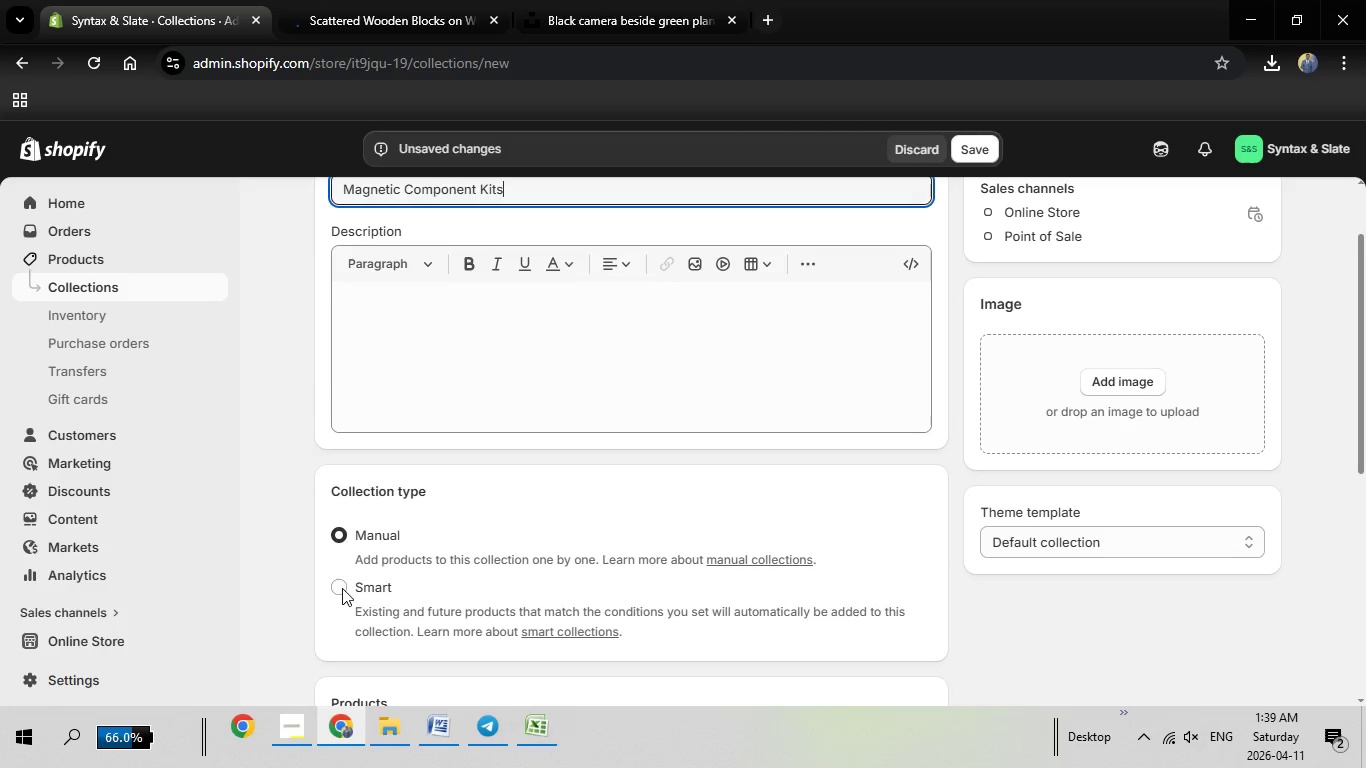 
left_click([334, 588])
 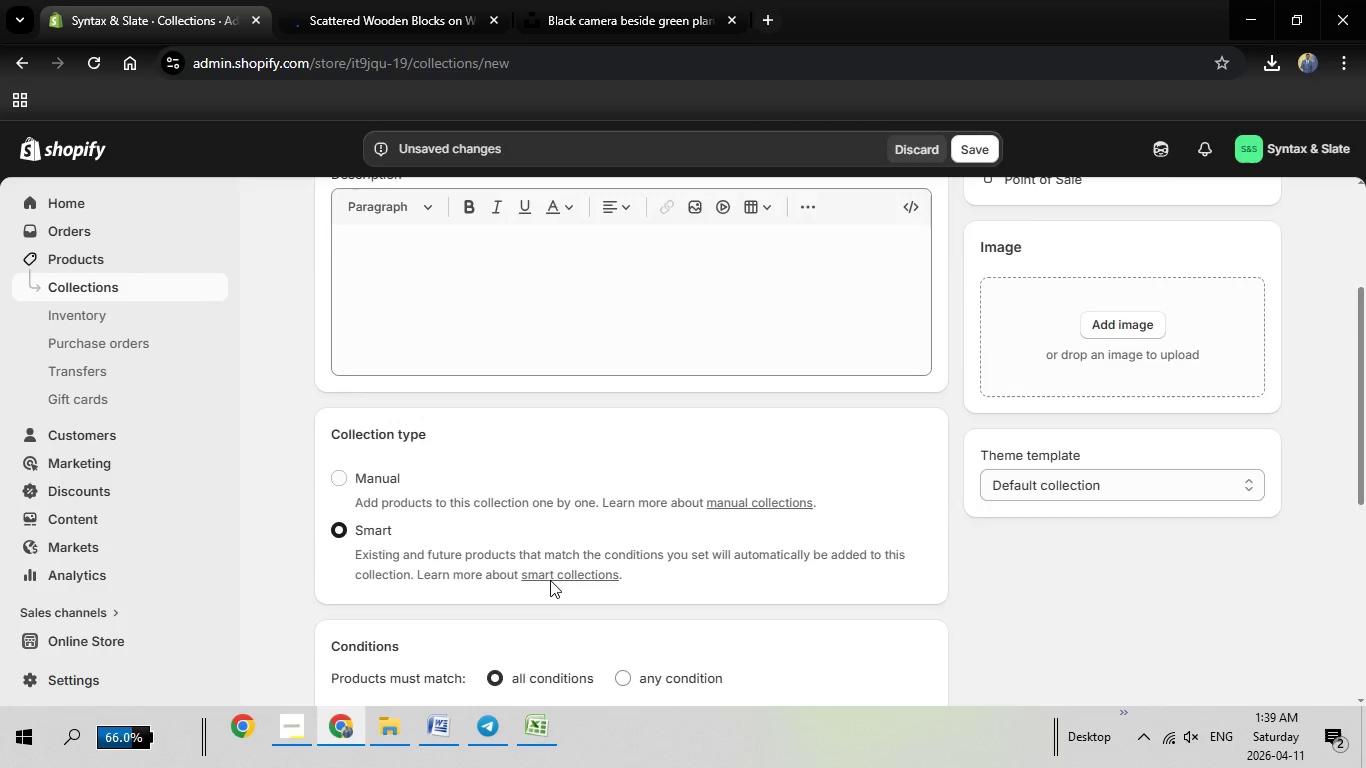 
scroll: coordinate [663, 497], scroll_direction: down, amount: 3.0
 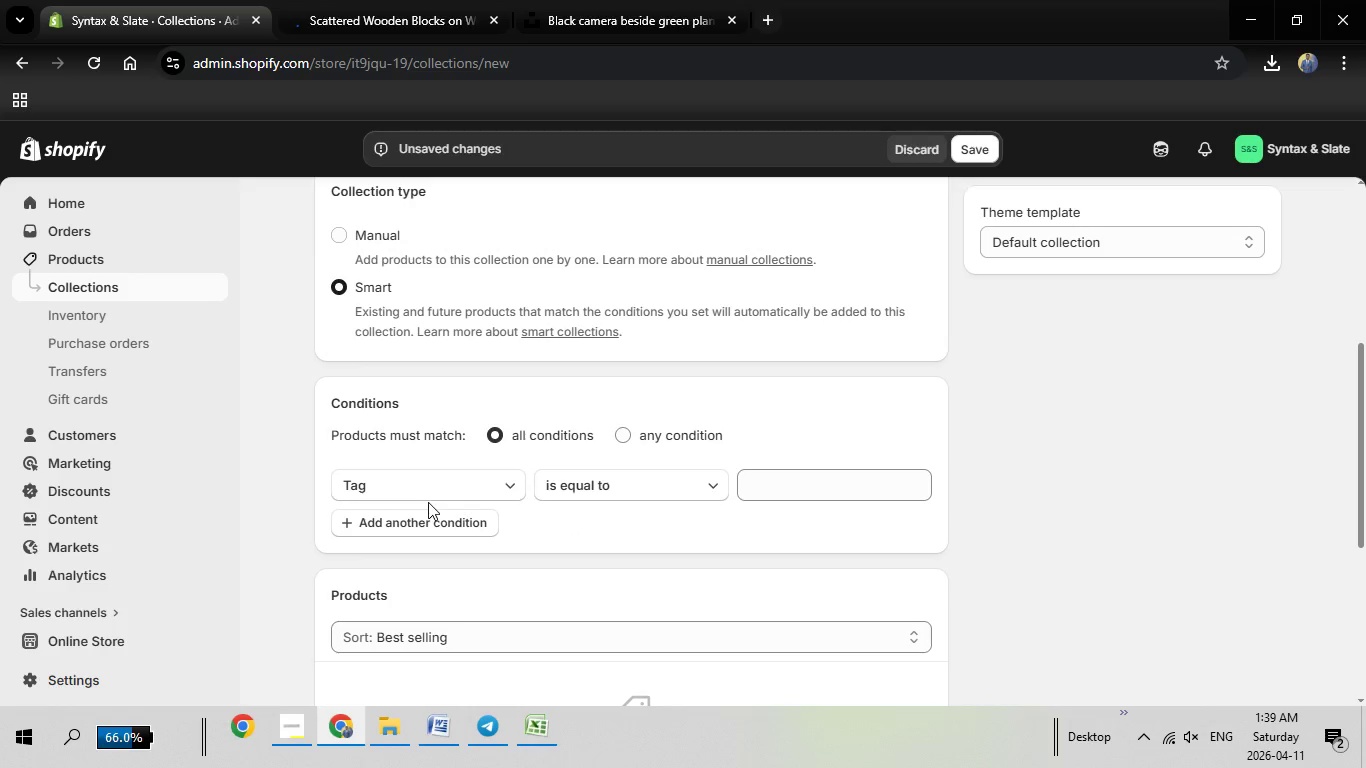 
left_click([447, 489])
 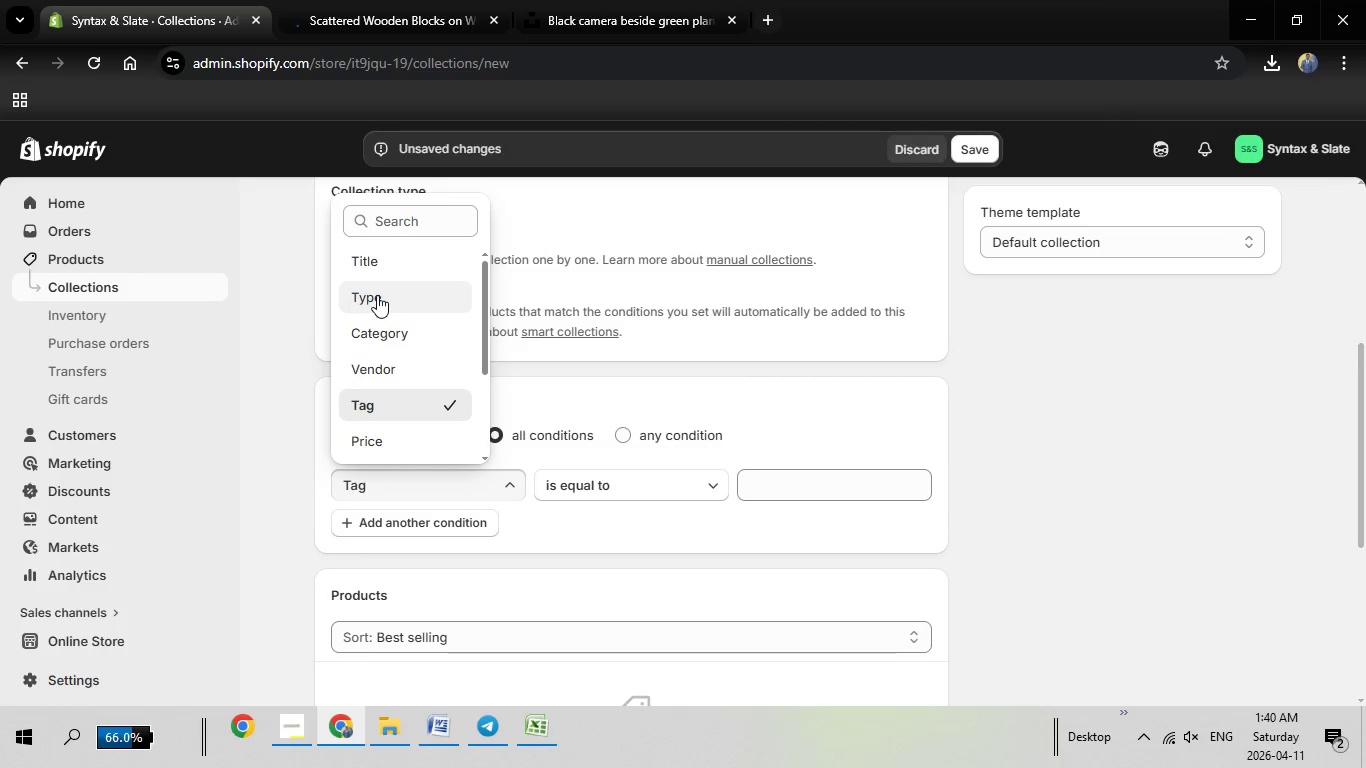 
left_click([377, 295])
 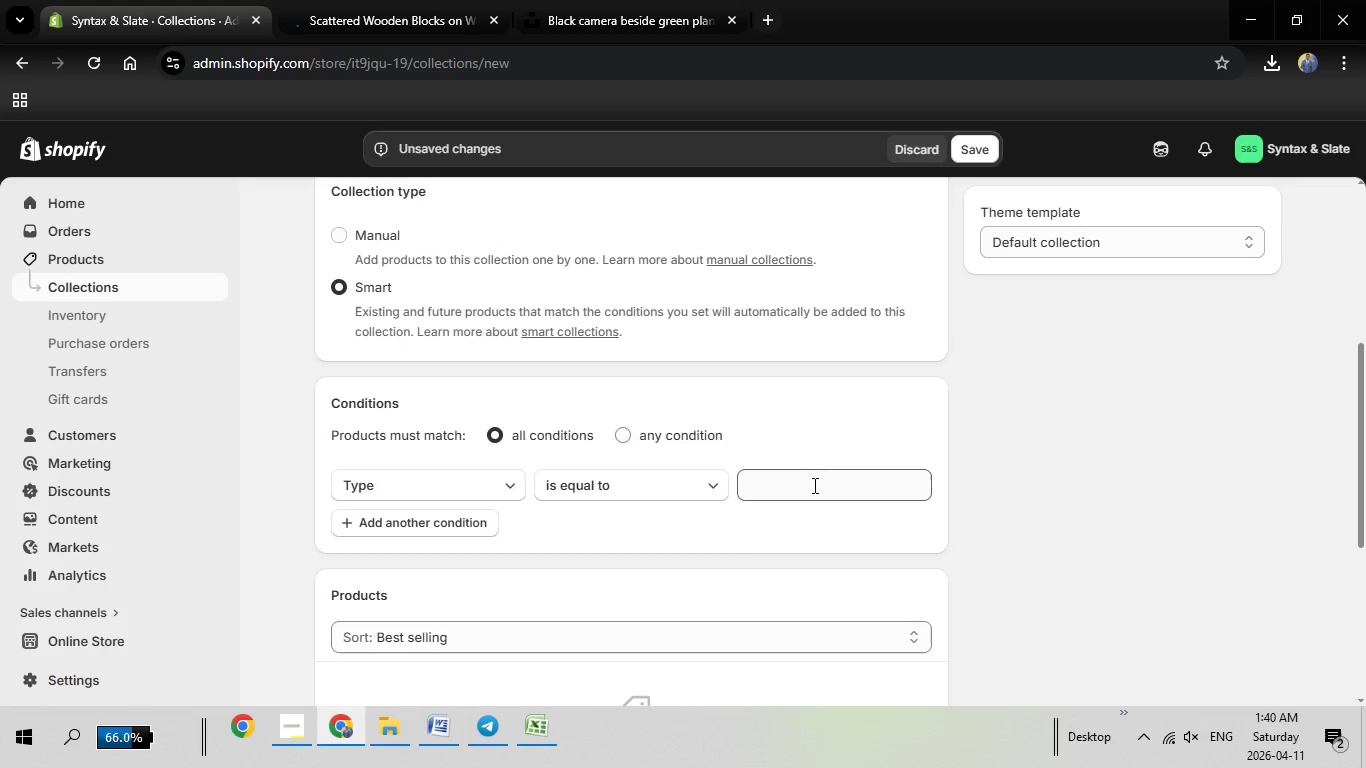 
left_click([813, 485])
 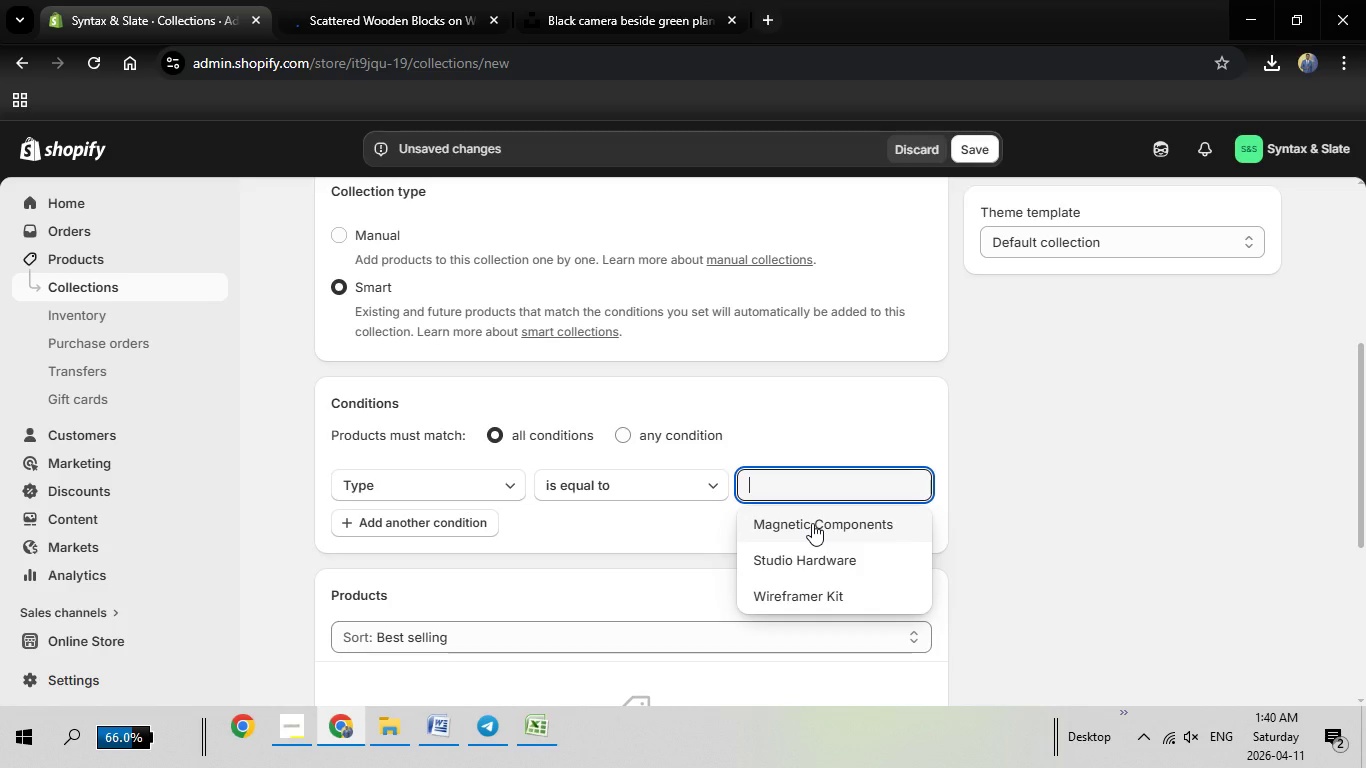 
left_click([812, 523])
 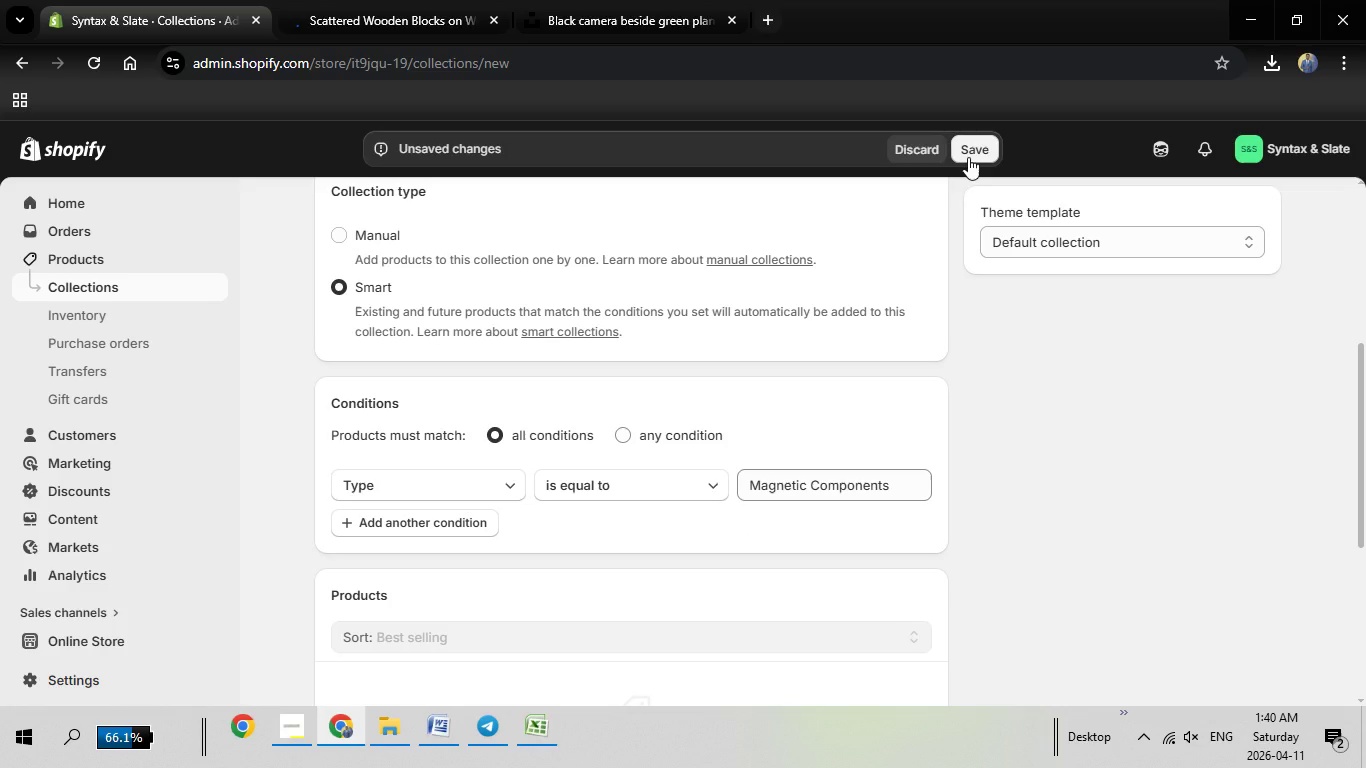 
left_click([968, 157])
 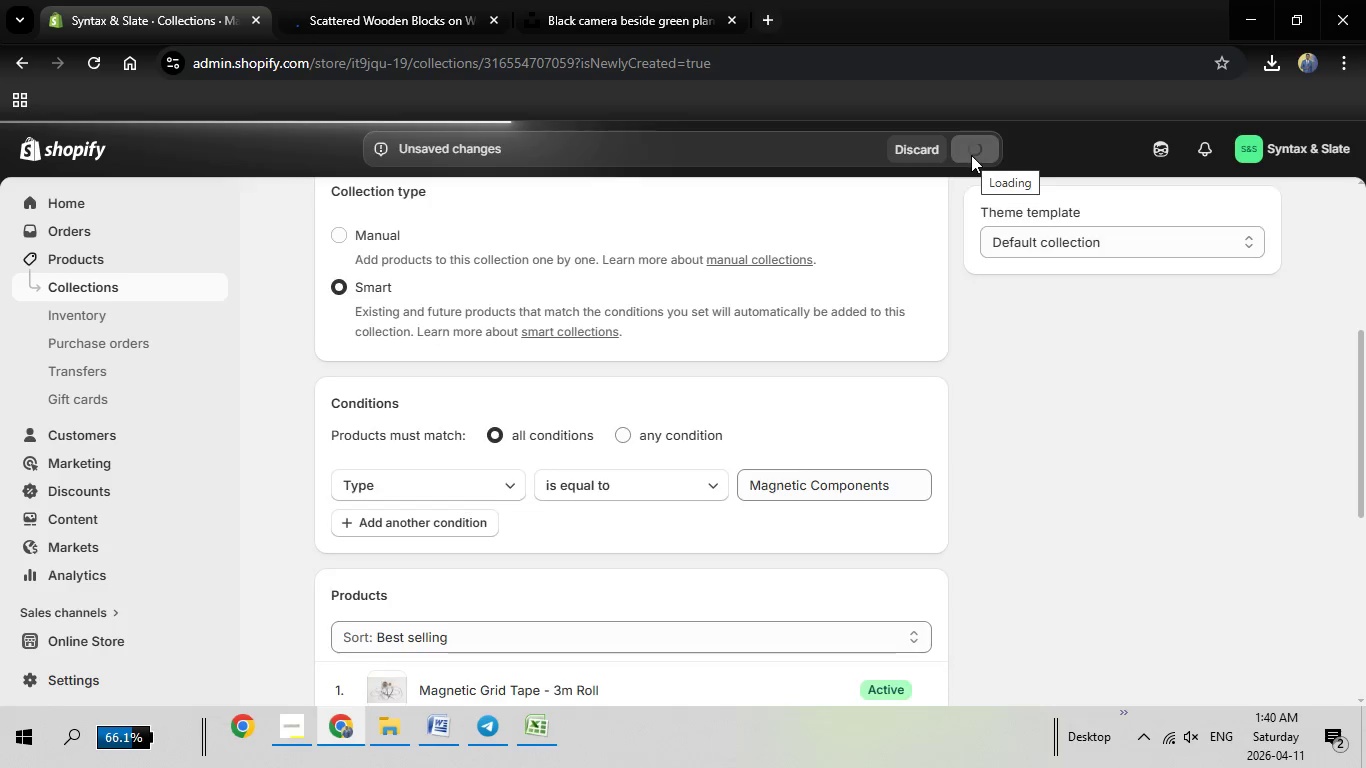 
wait(11.52)
 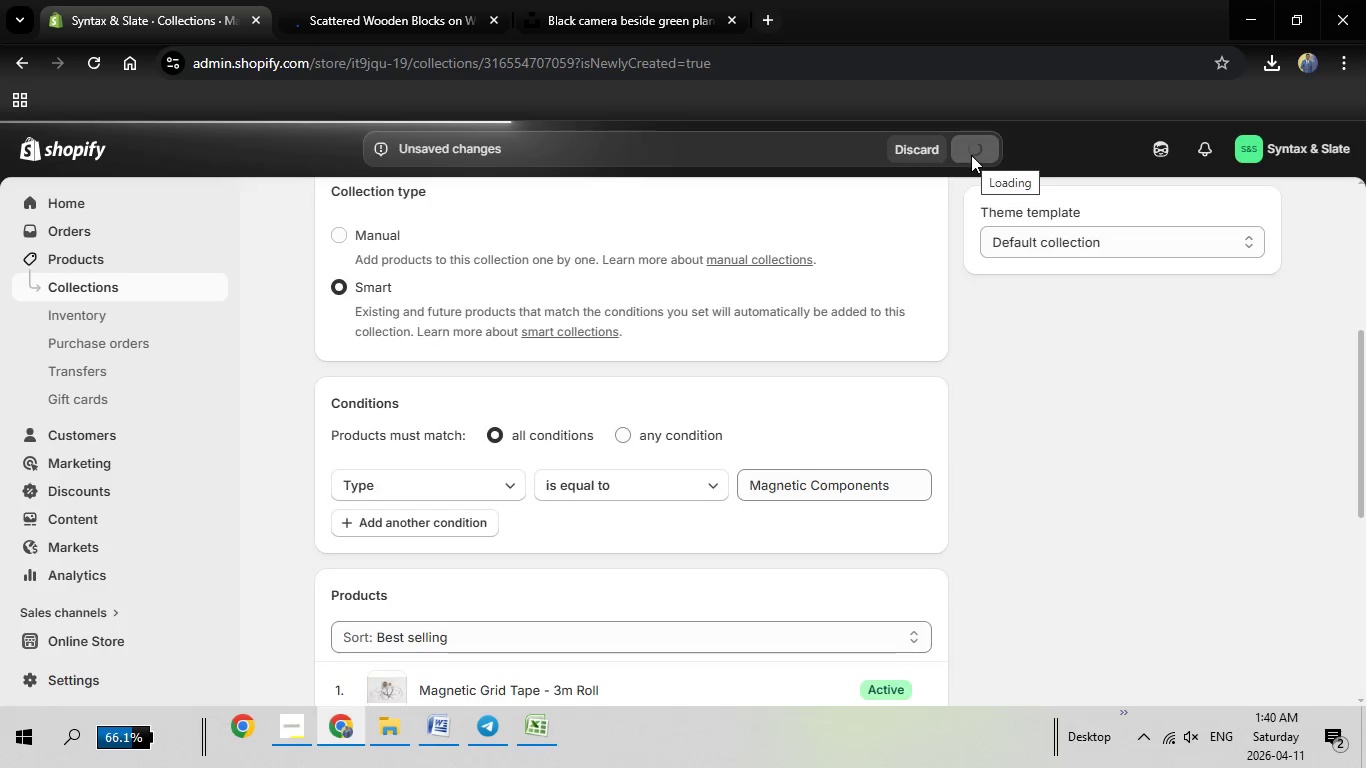 
left_click([103, 289])
 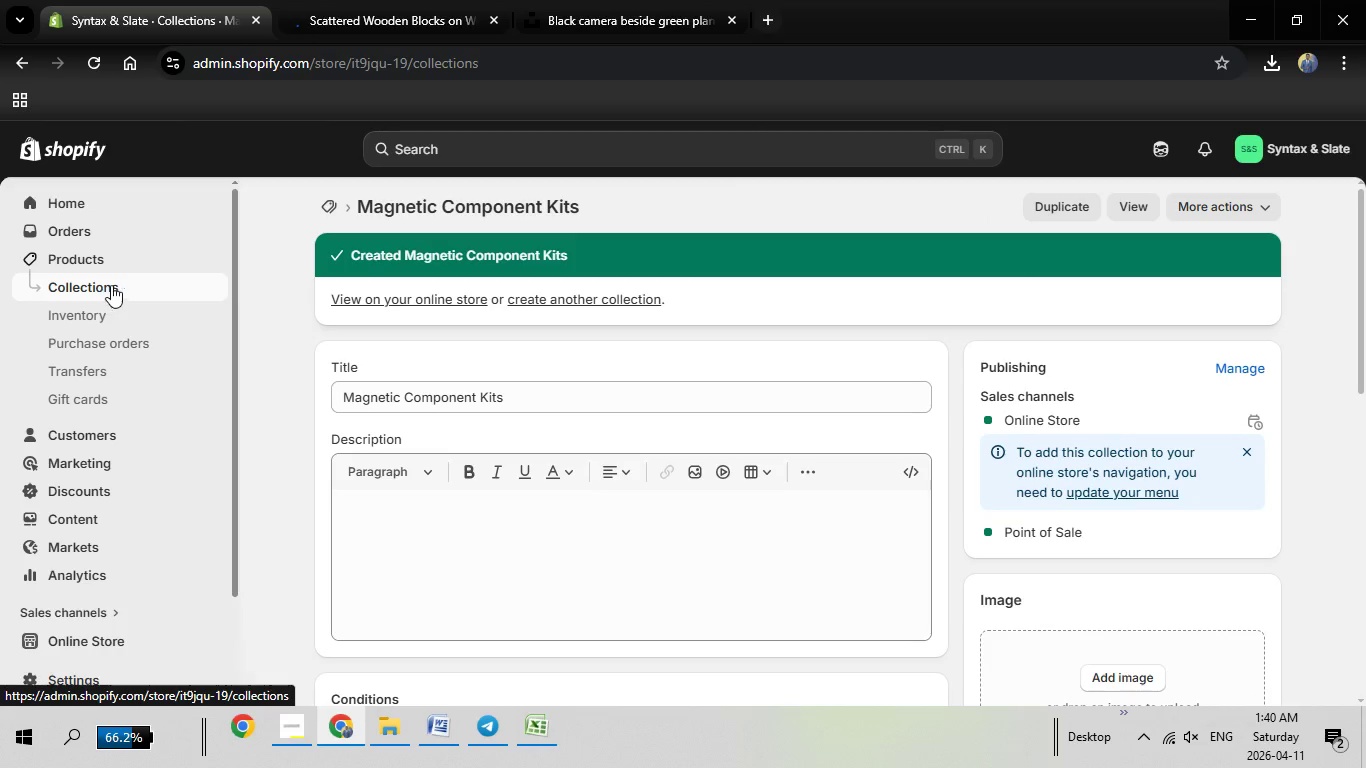 
mouse_move([139, 285])
 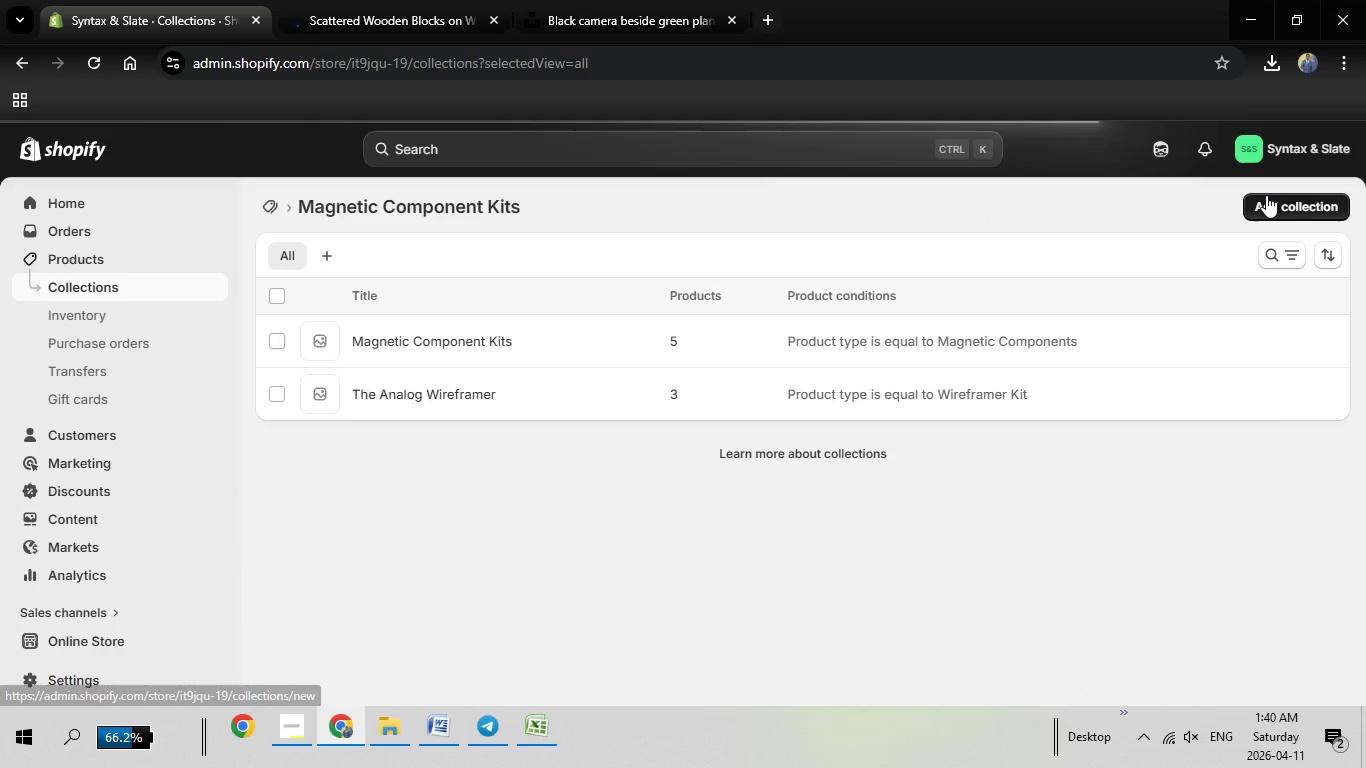 
left_click([1267, 195])
 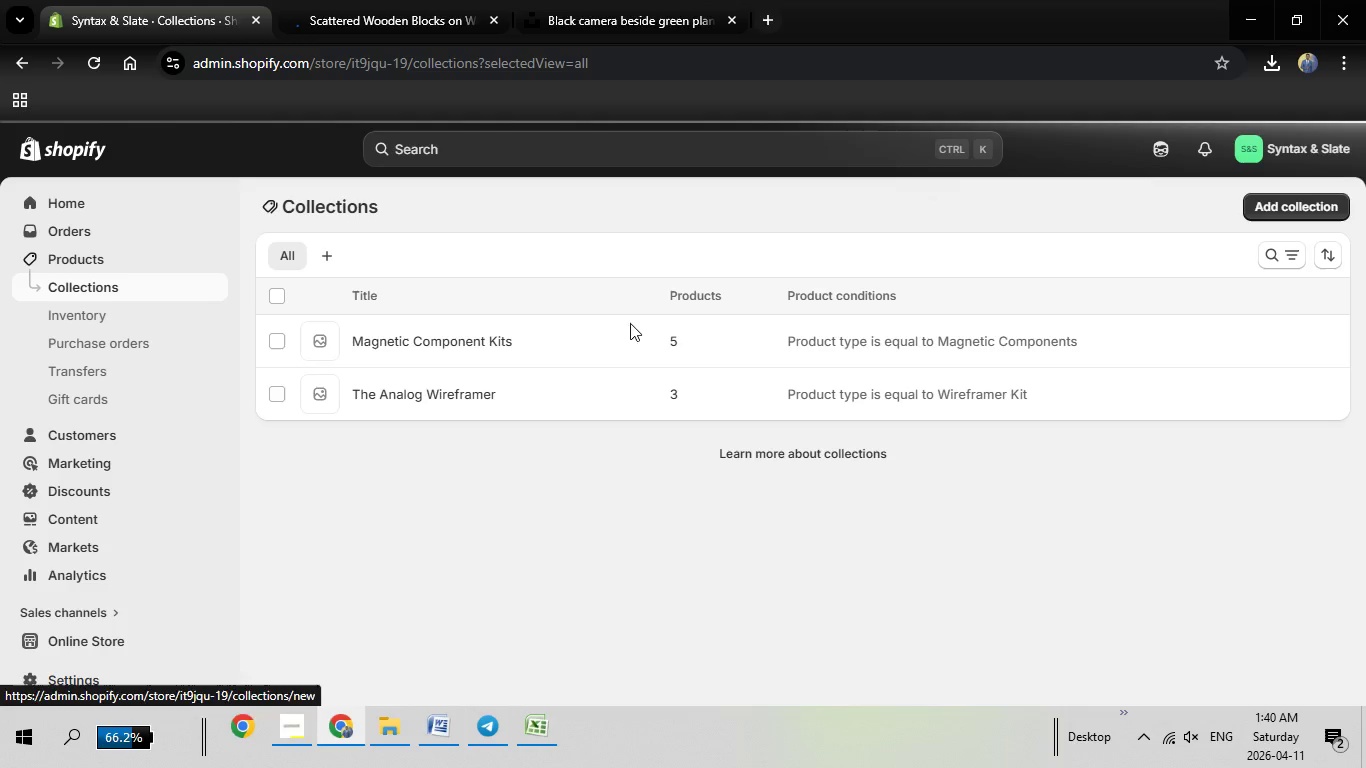 
mouse_move([508, 354])
 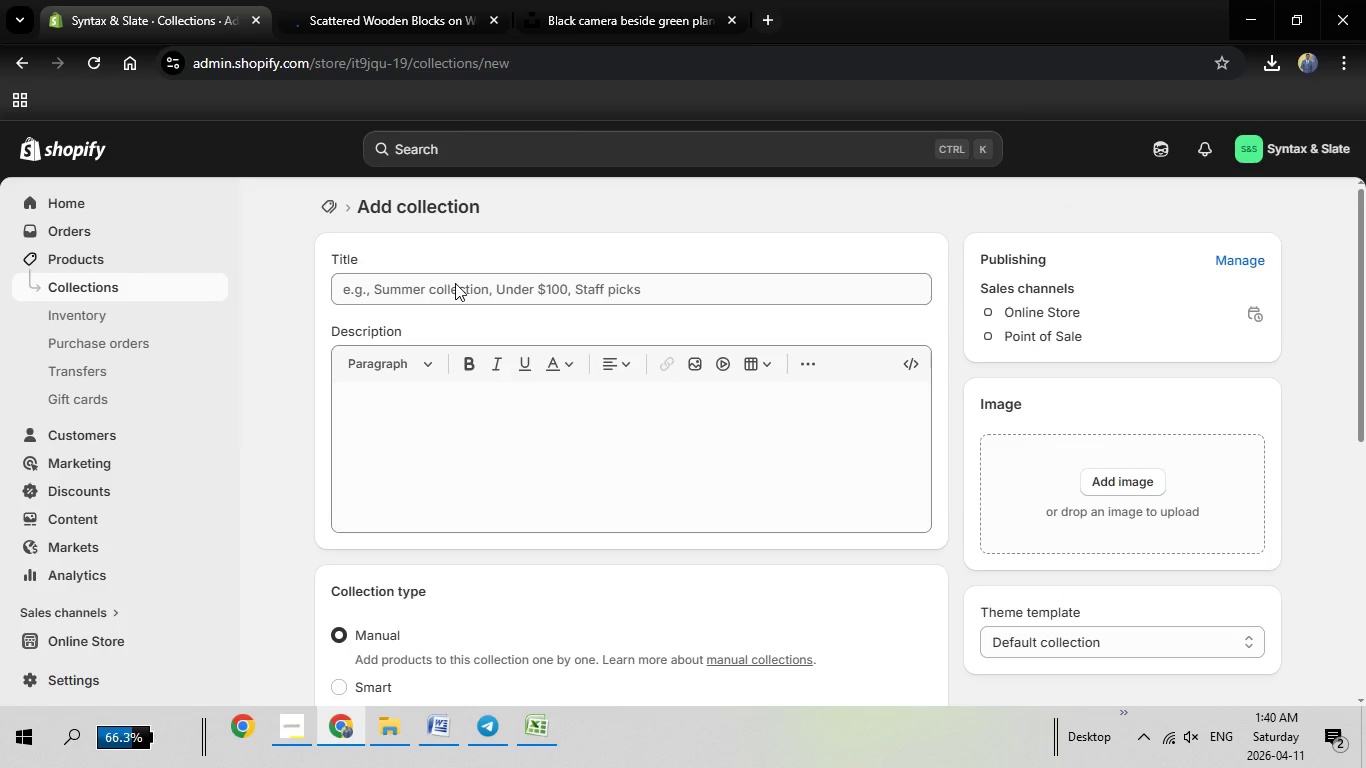 
left_click([456, 280])
 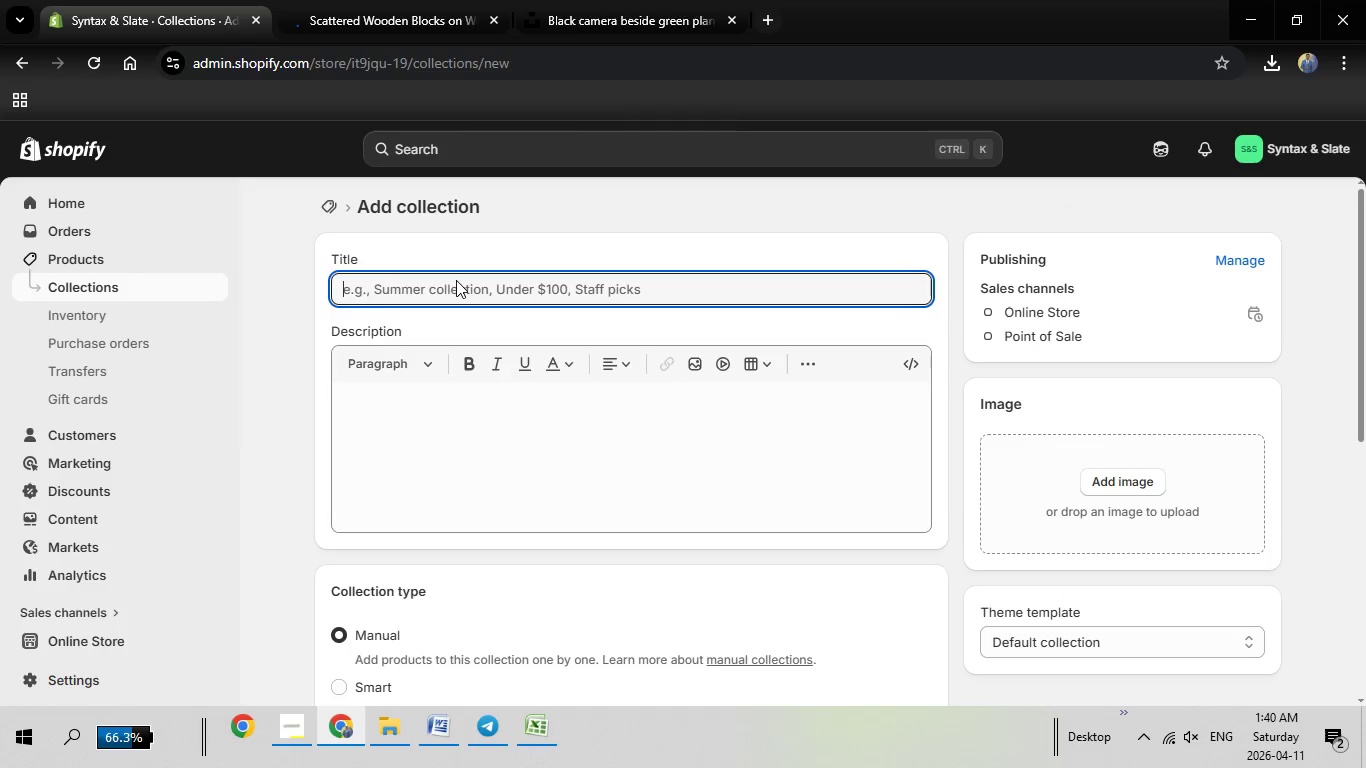 
type(Studio Hardware)
 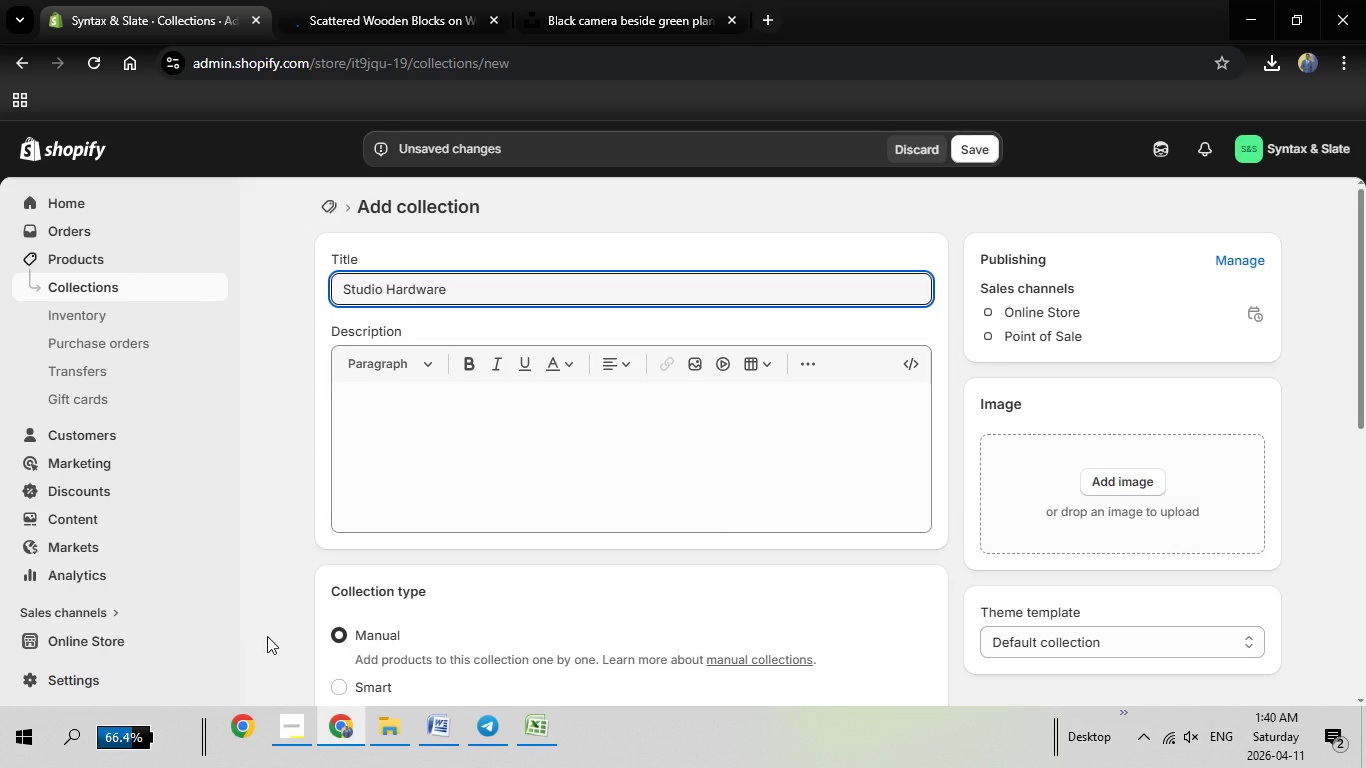 
scroll: coordinate [392, 597], scroll_direction: down, amount: 2.0
 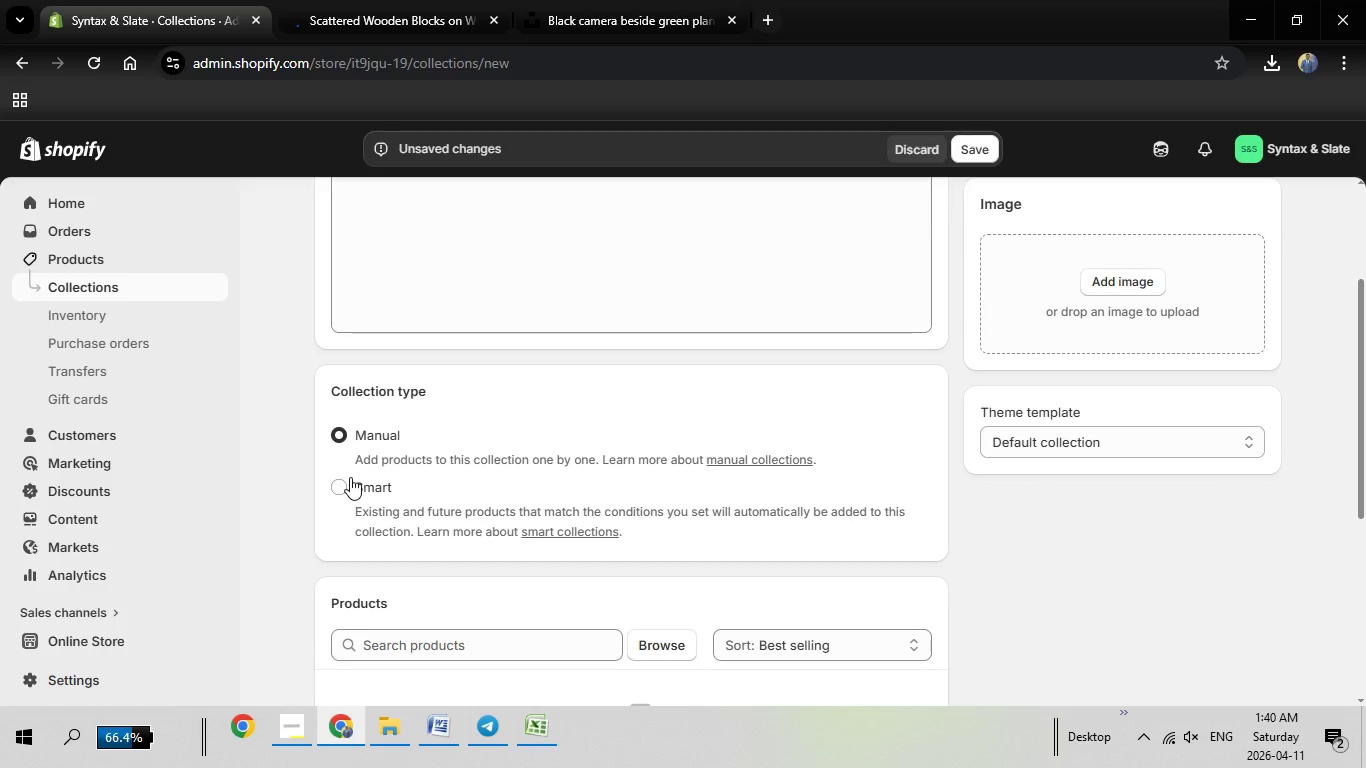 
left_click([350, 477])
 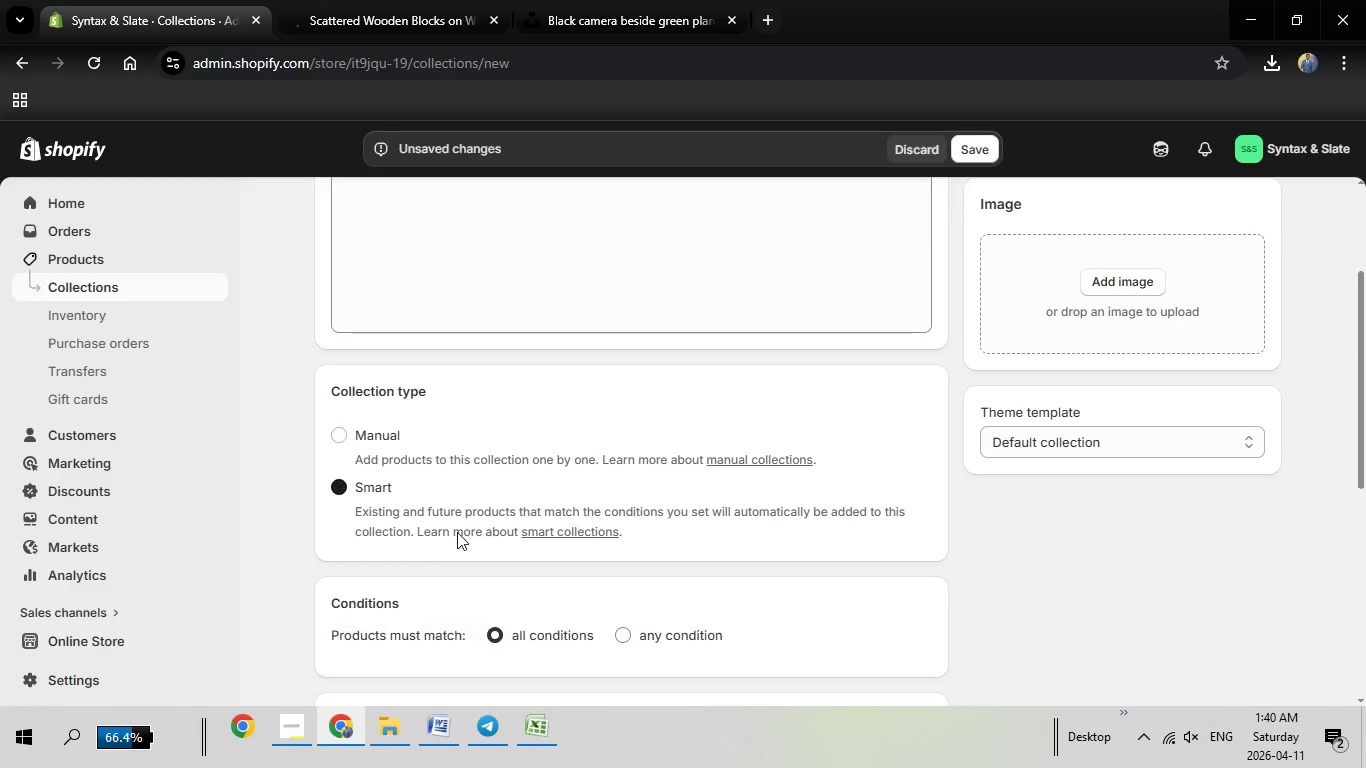 
scroll: coordinate [457, 532], scroll_direction: down, amount: 2.0
 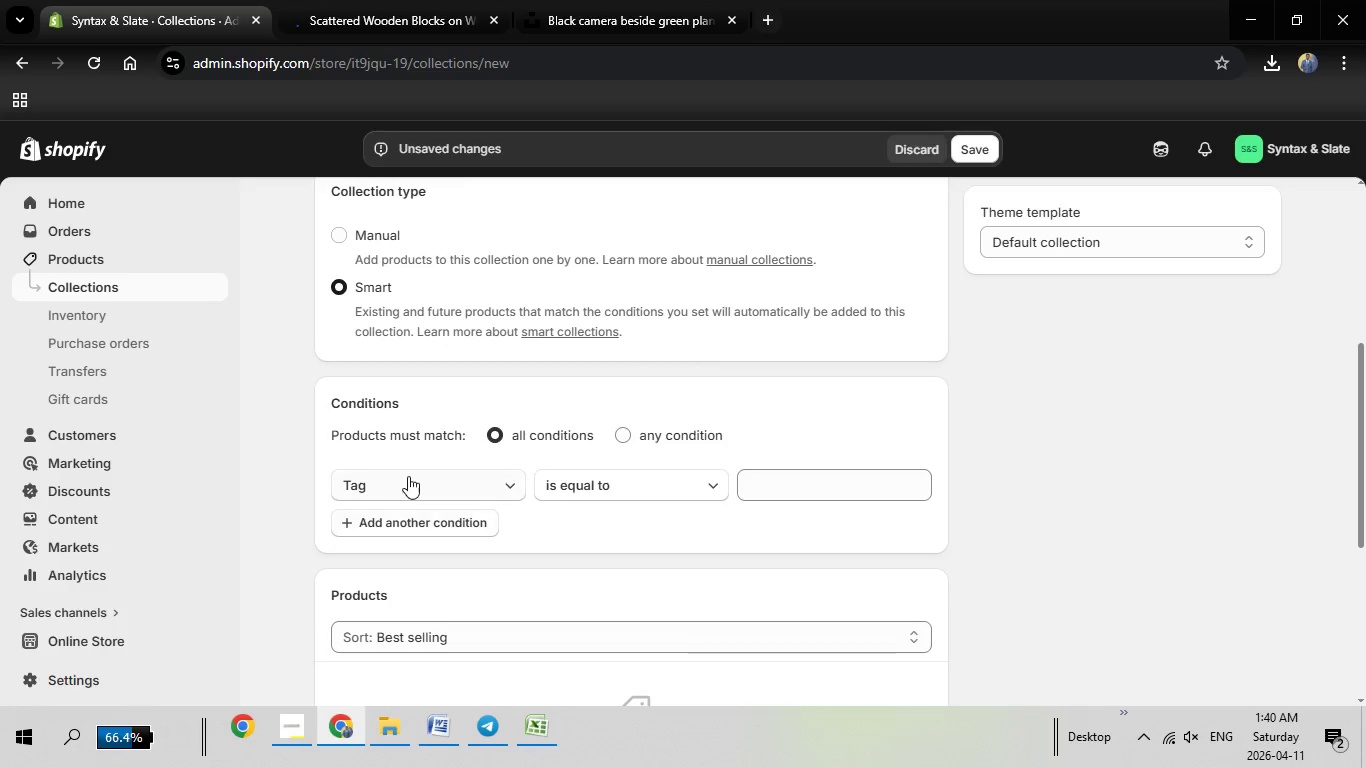 
left_click([409, 476])
 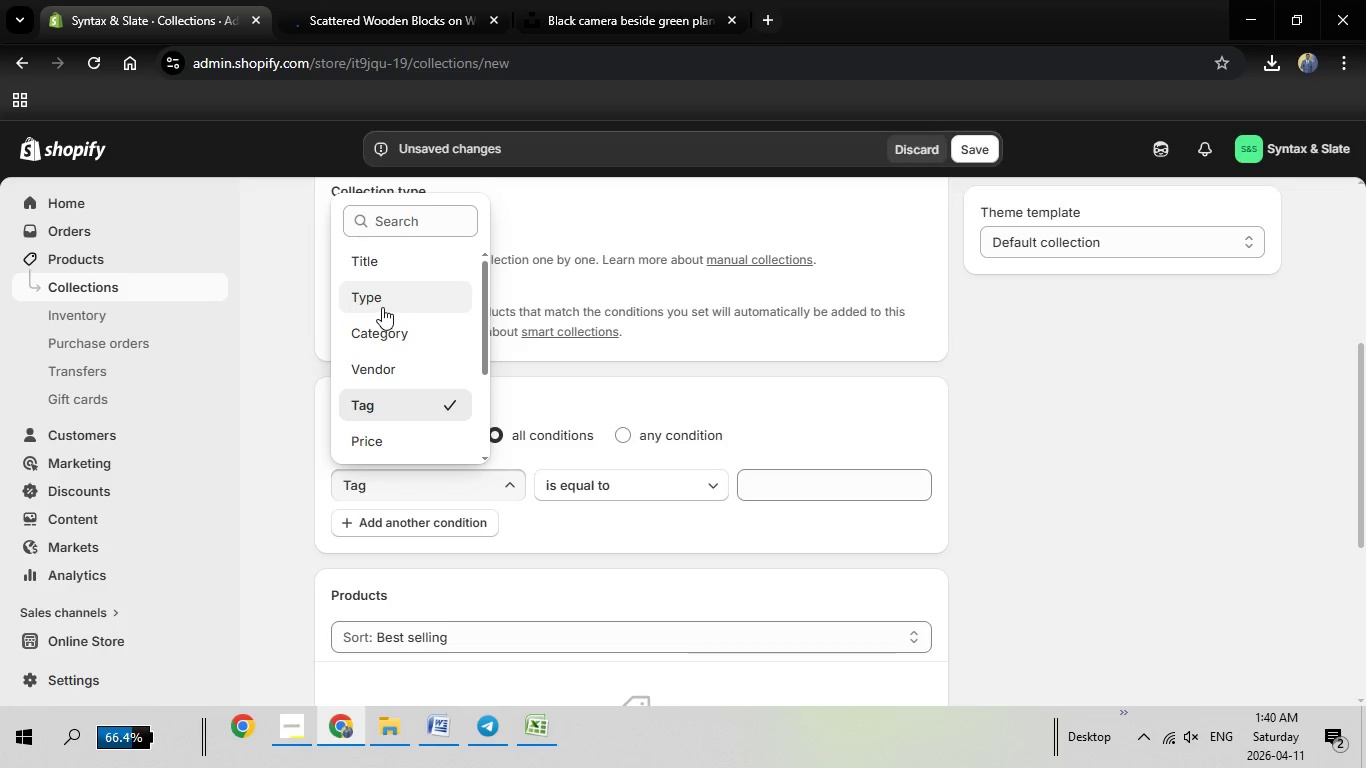 
left_click([382, 307])
 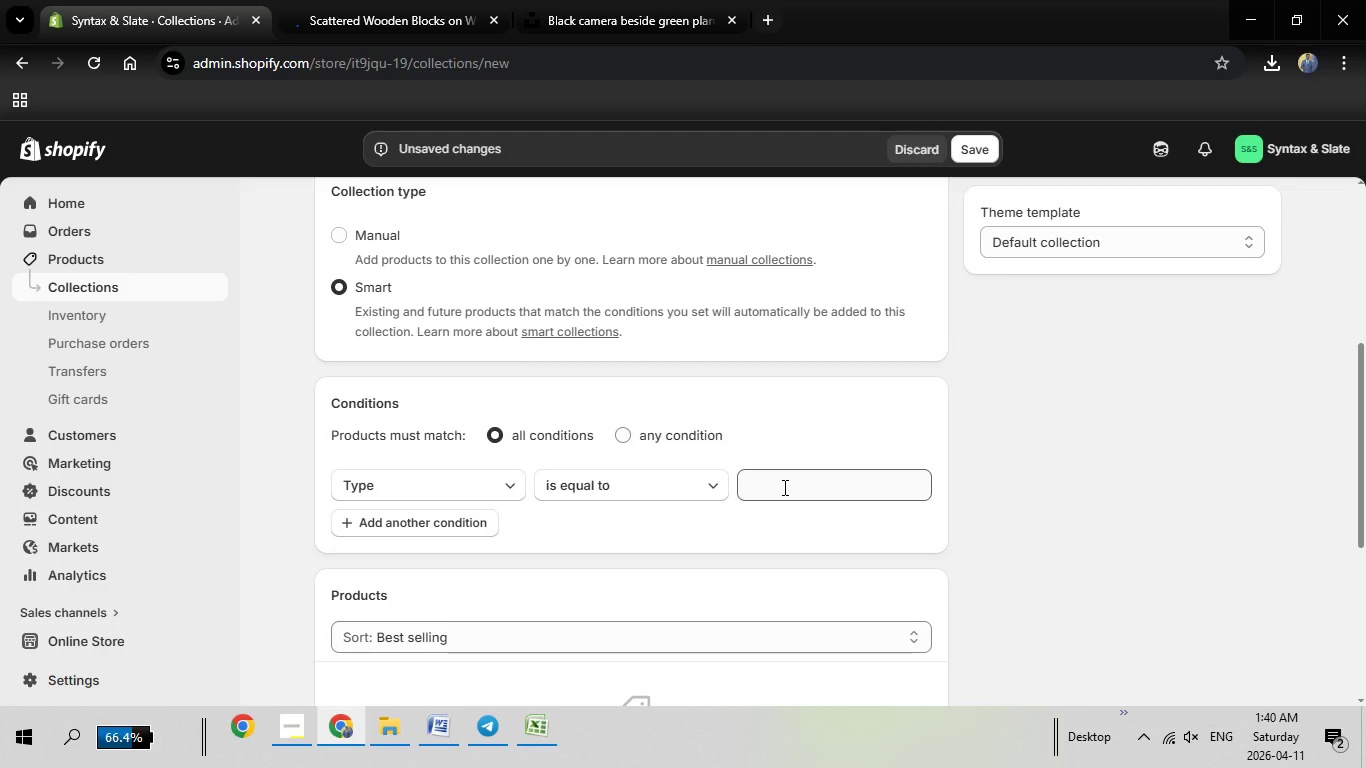 
left_click([784, 487])
 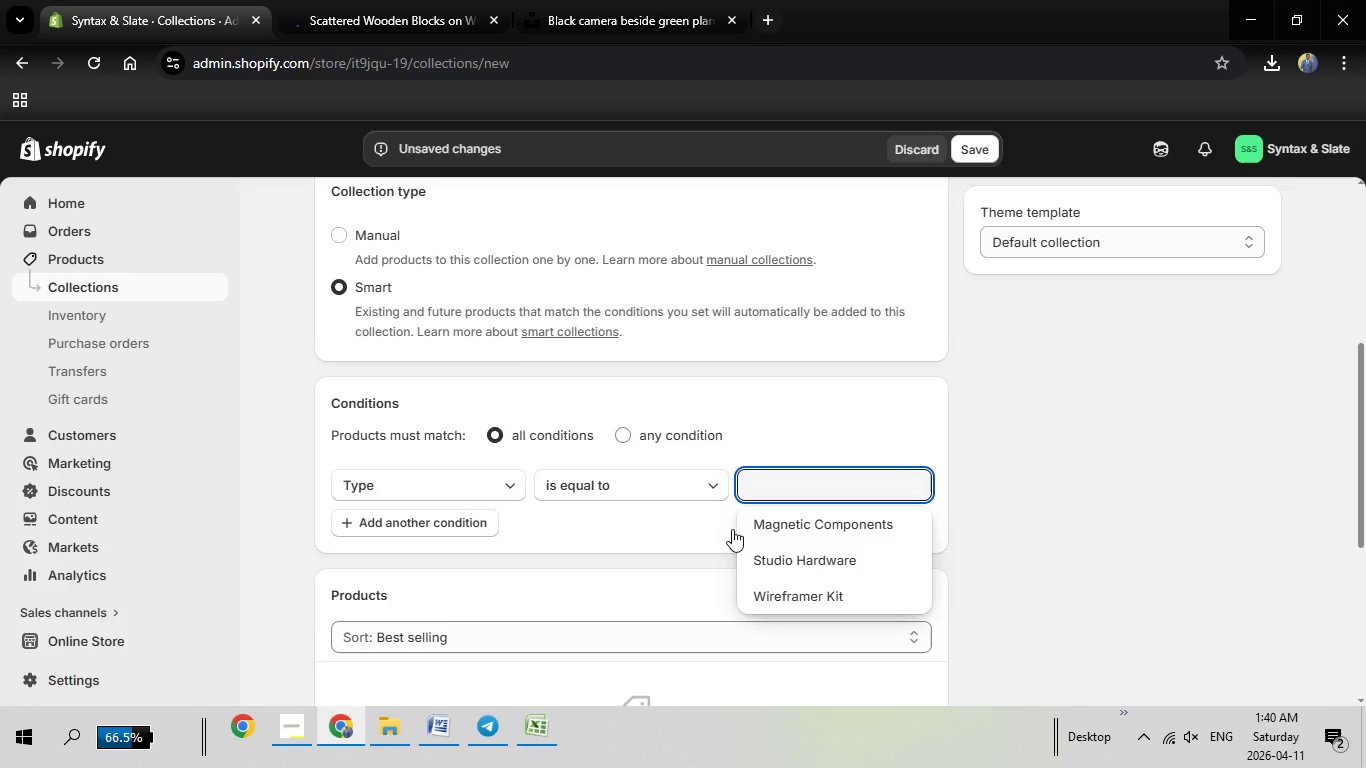 
wait(5.45)
 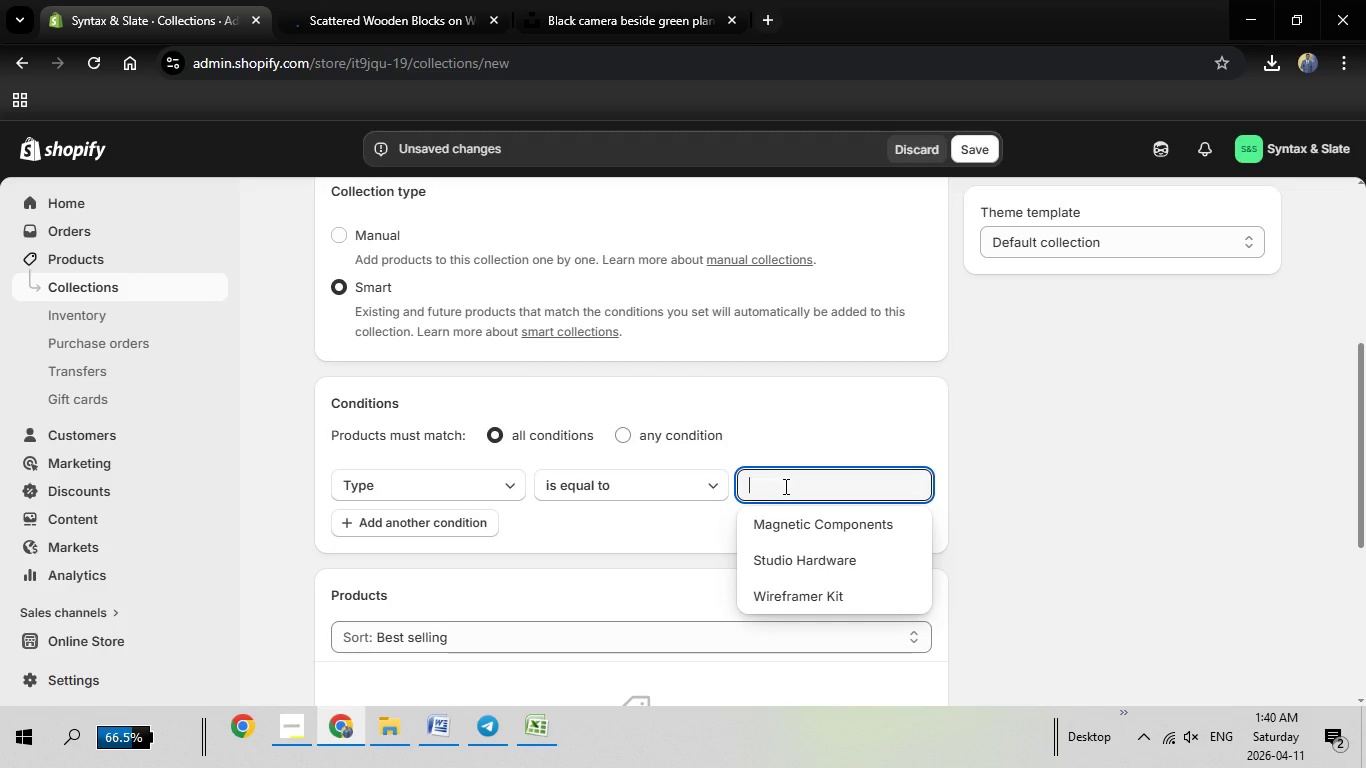 
left_click([789, 558])
 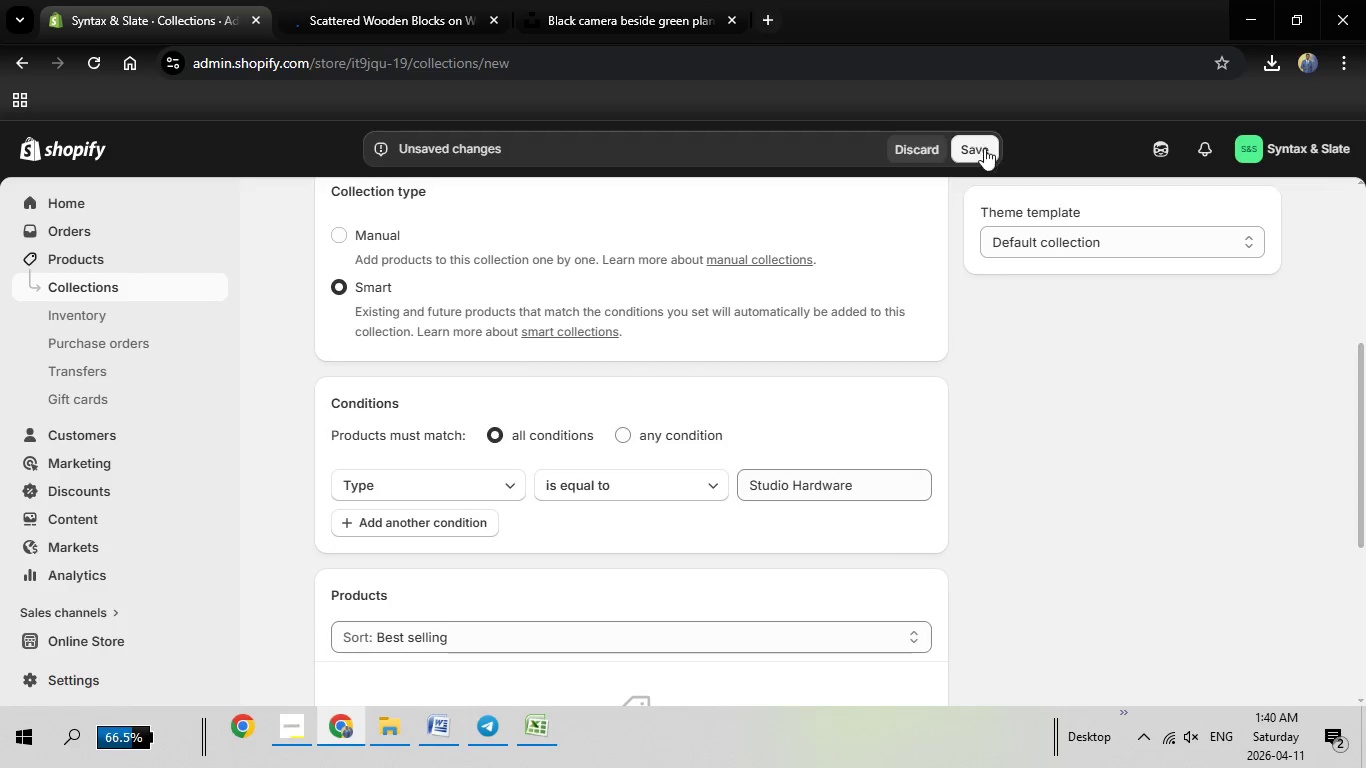 
left_click([984, 148])
 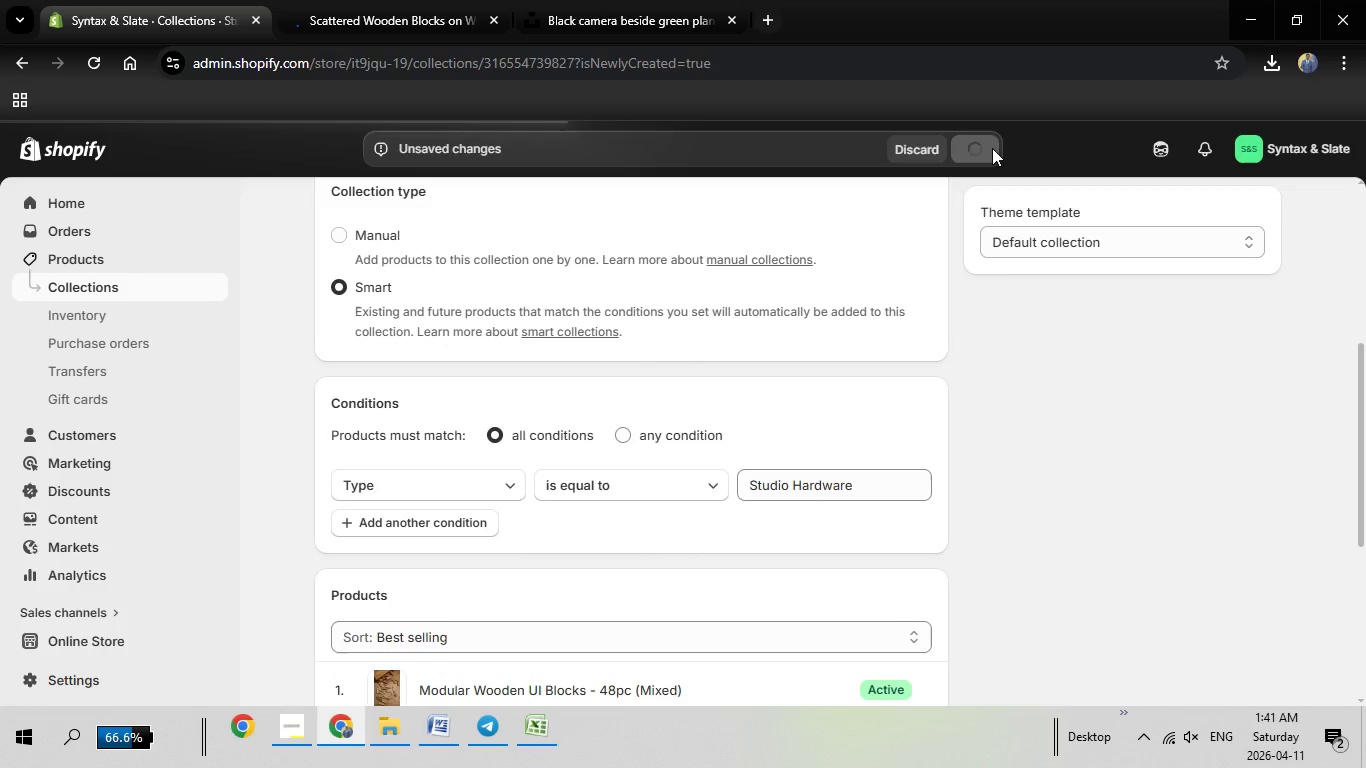 
wait(6.78)
 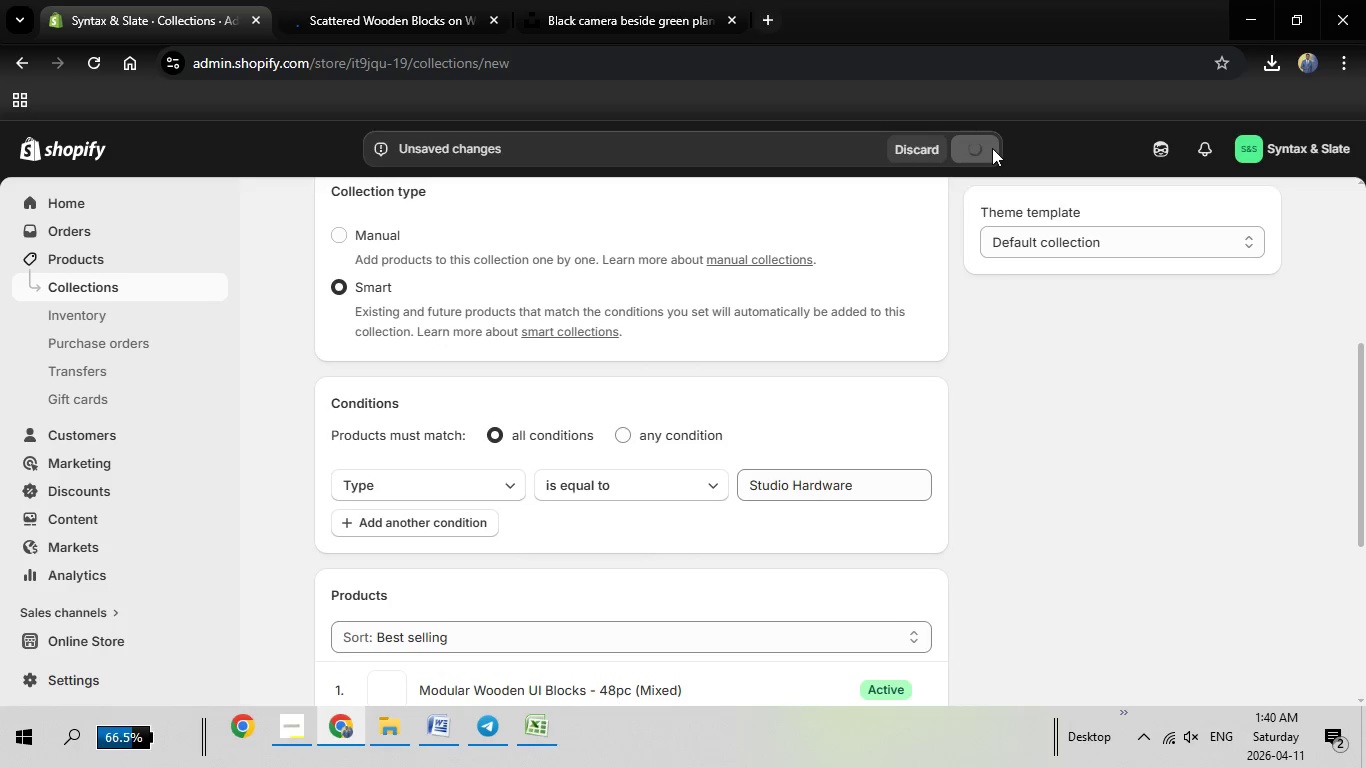 
scroll: coordinate [657, 392], scroll_direction: down, amount: 7.0
 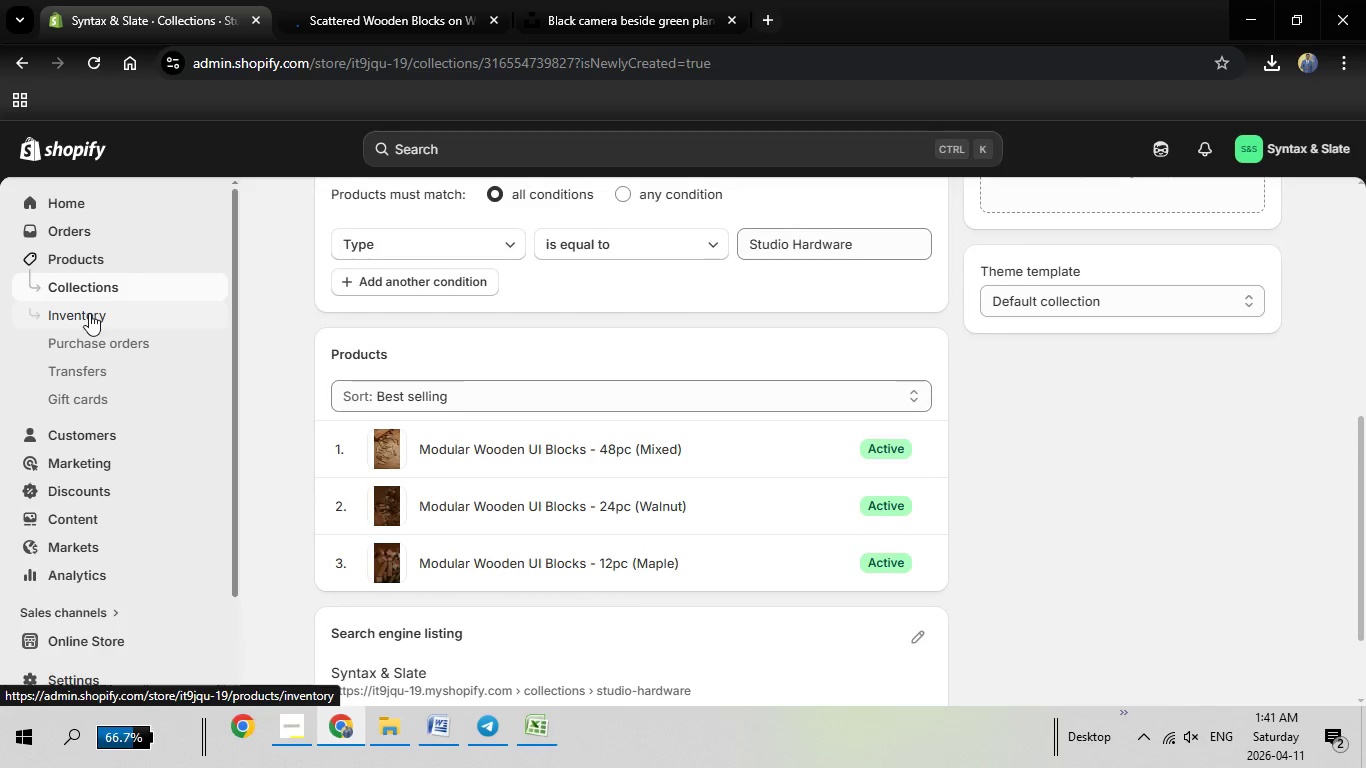 
wait(5.09)
 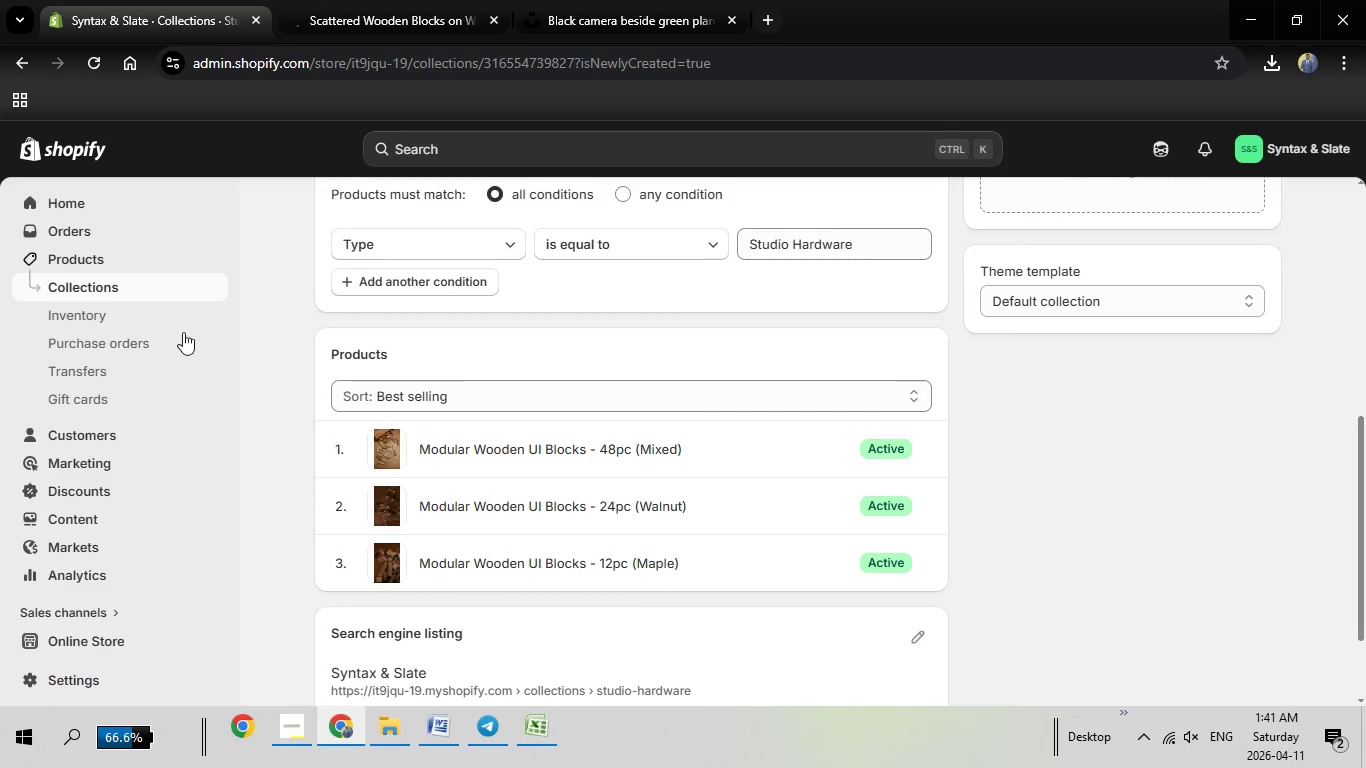 
left_click([90, 640])
 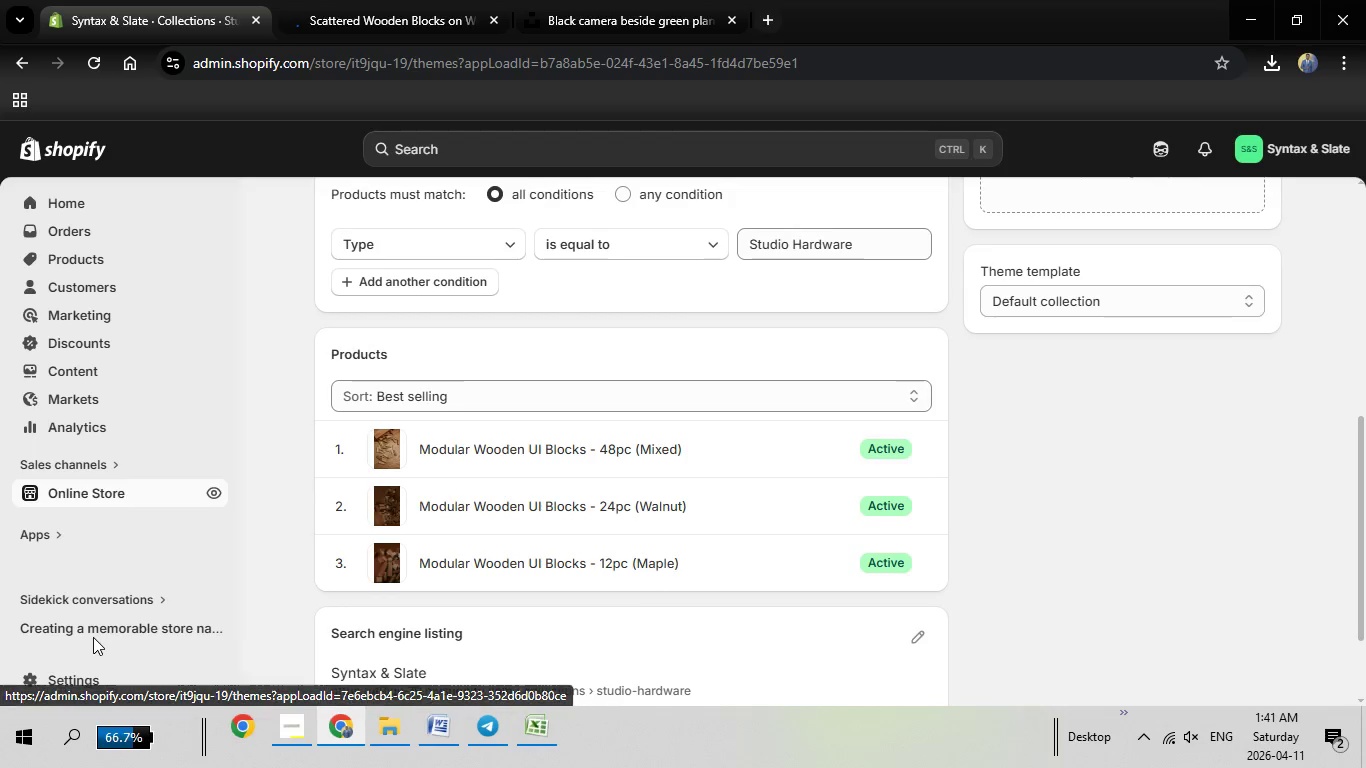 
mouse_move([76, 636])
 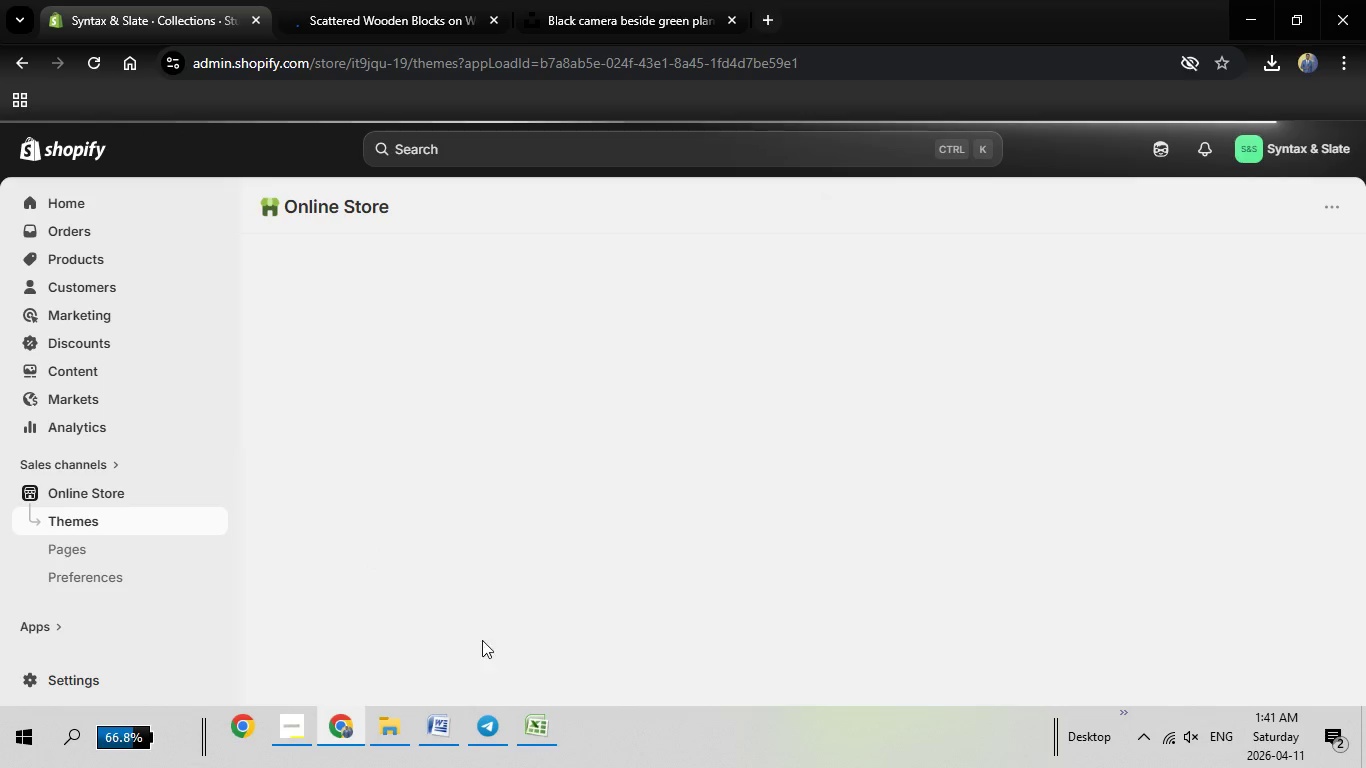 
wait(8.87)
 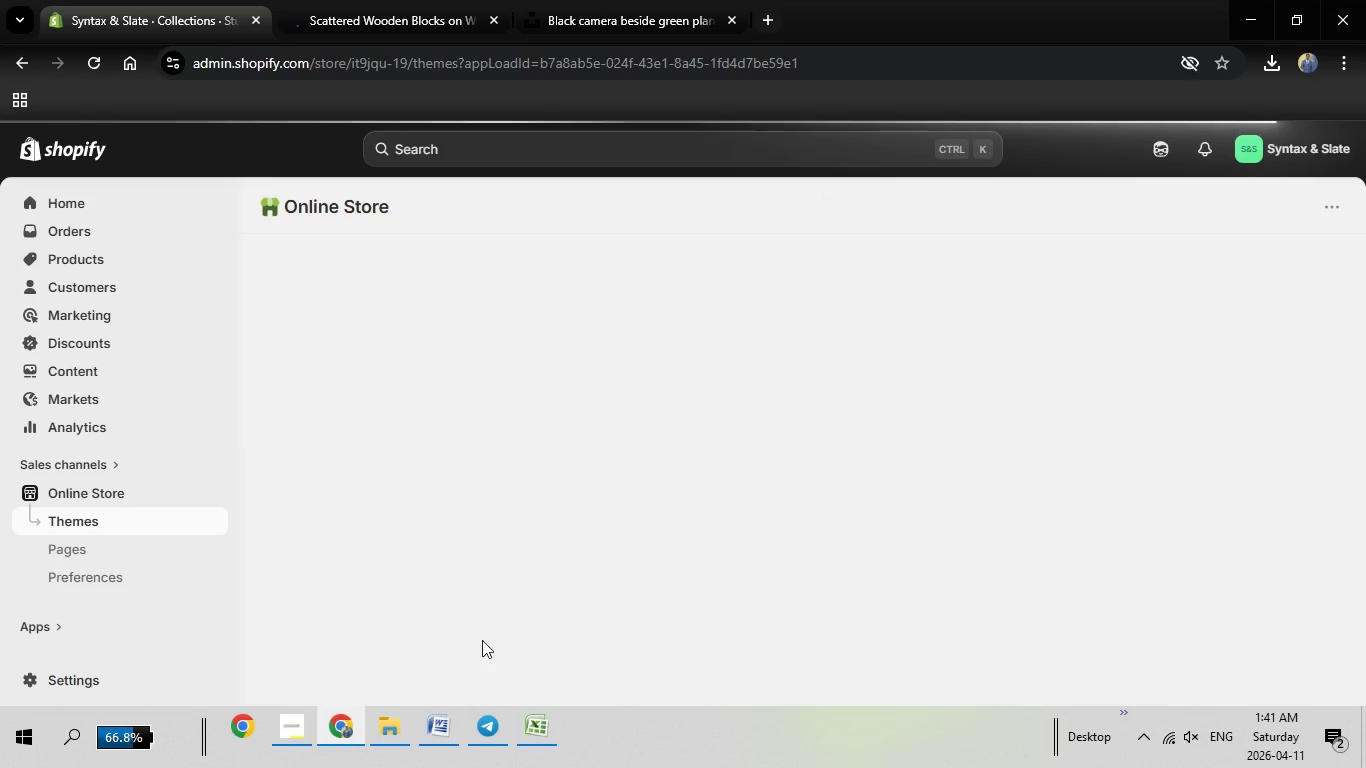 
scroll: coordinate [1169, 532], scroll_direction: down, amount: 3.0
 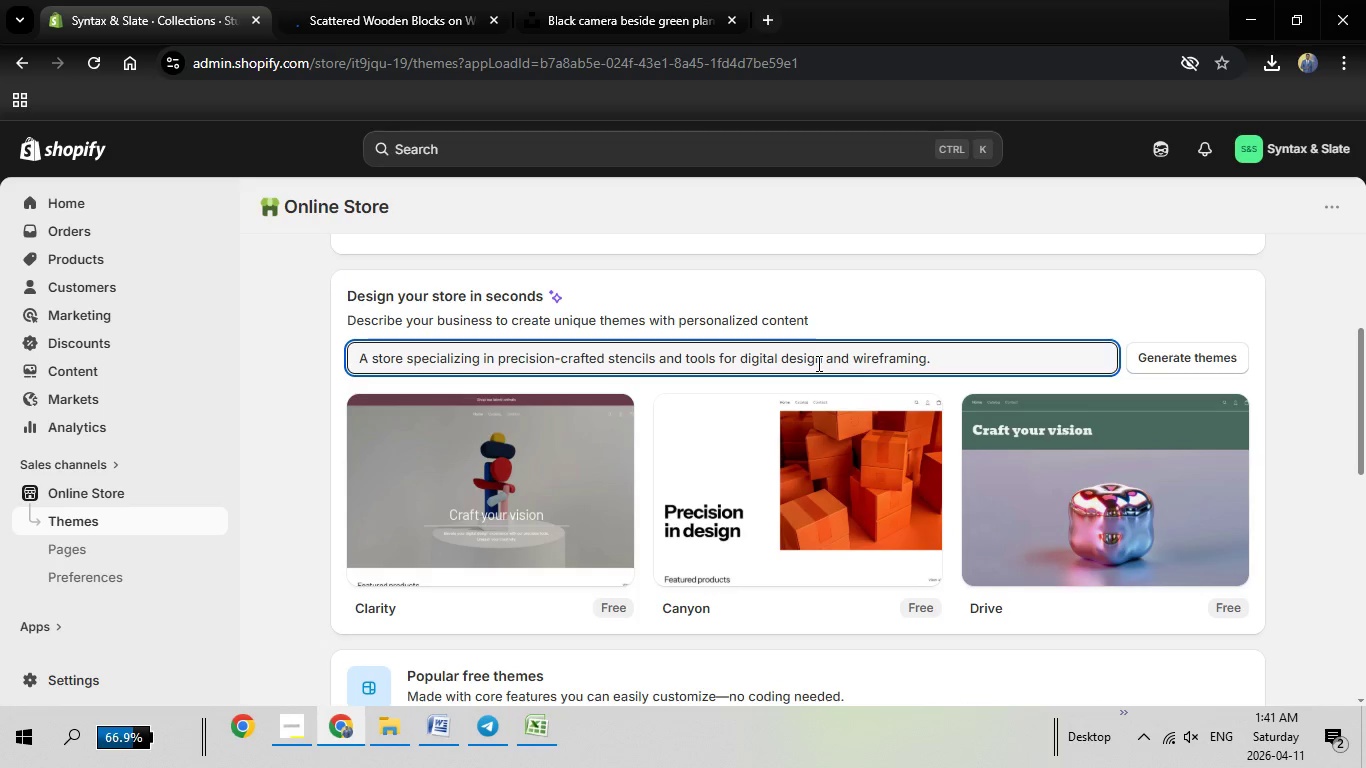 
wait(6.45)
 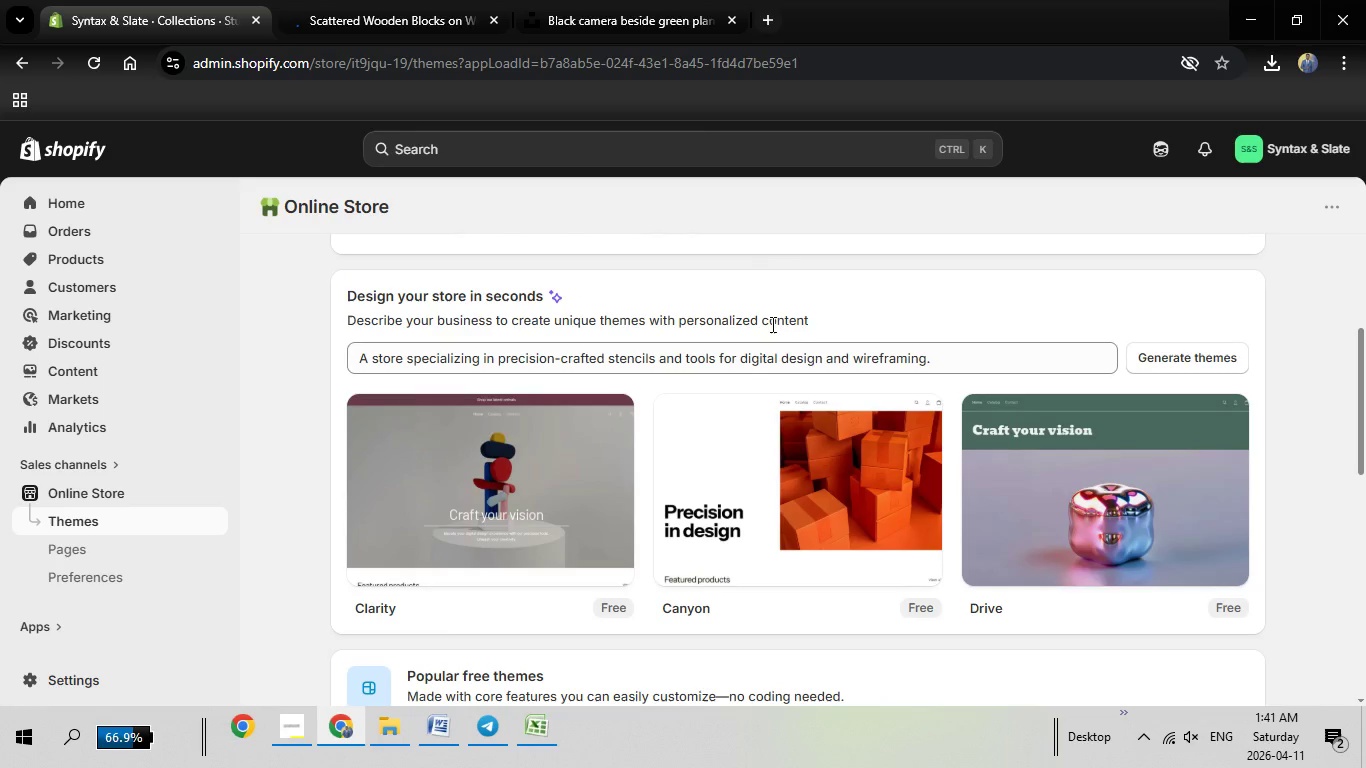 
left_click_drag(start_coordinate=[987, 353], to_coordinate=[170, 358])
 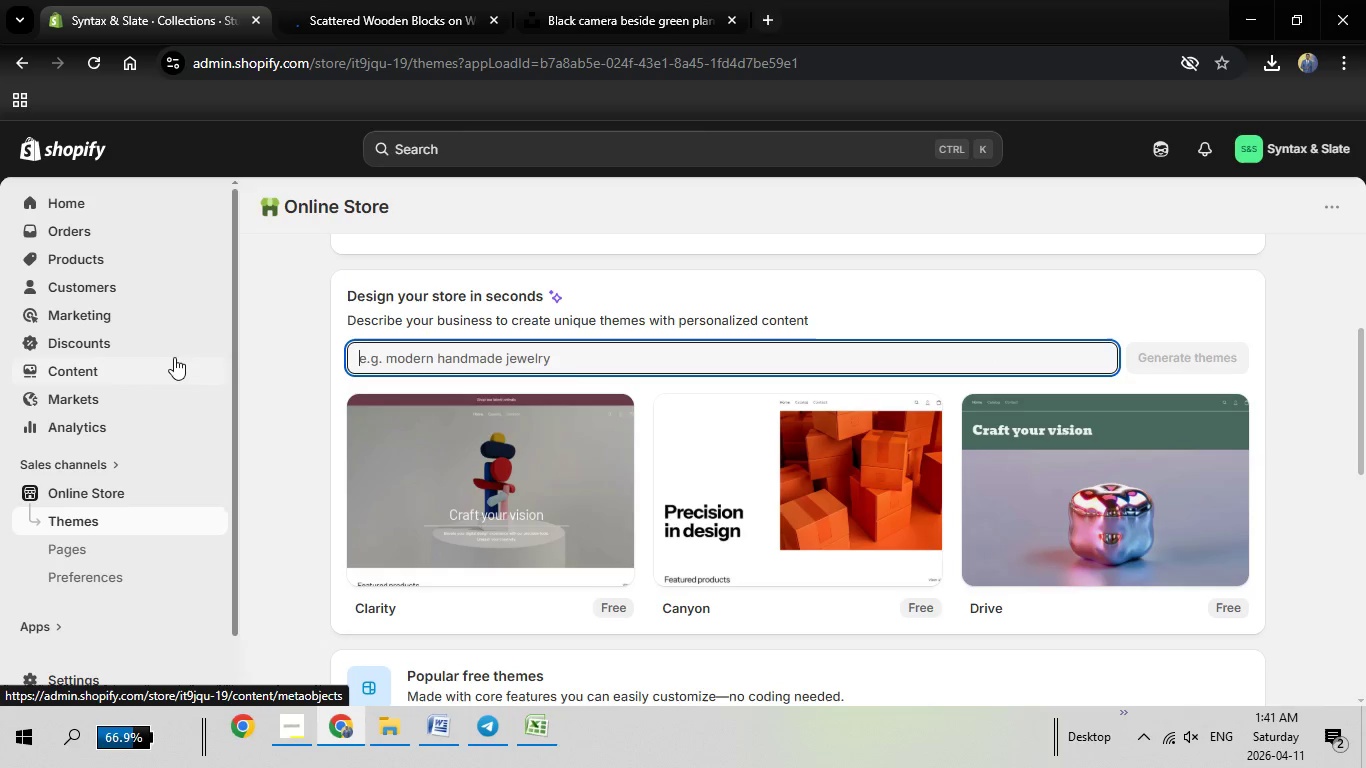 
key(Backspace)
 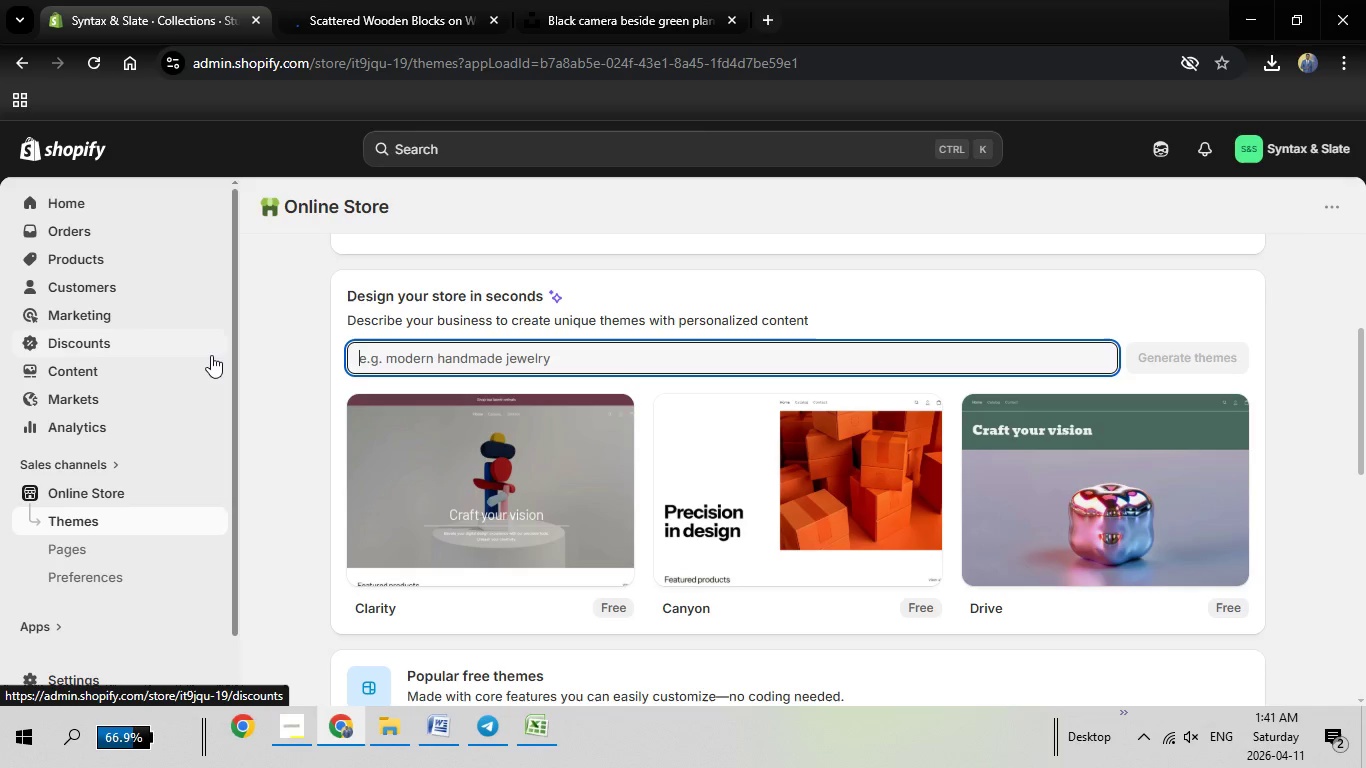 
type(dawn)
 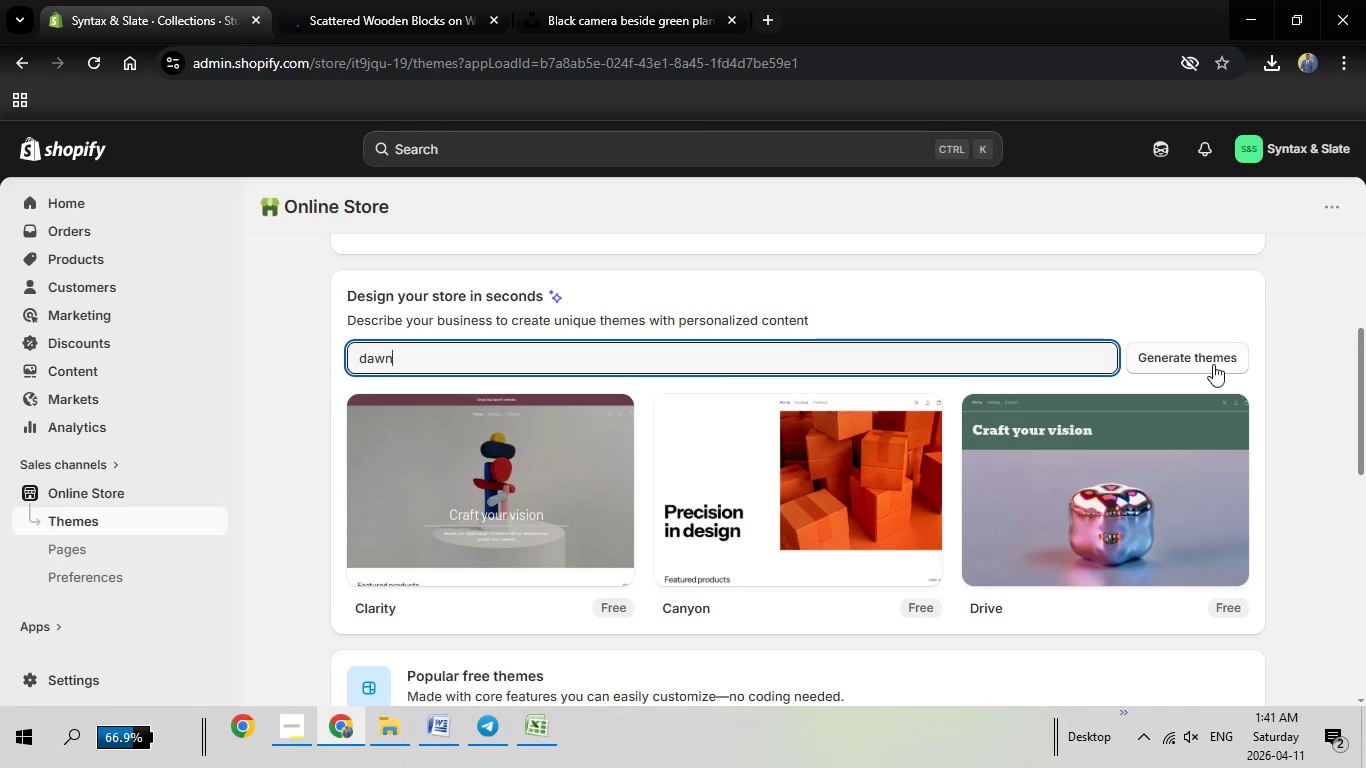 
left_click([1207, 360])
 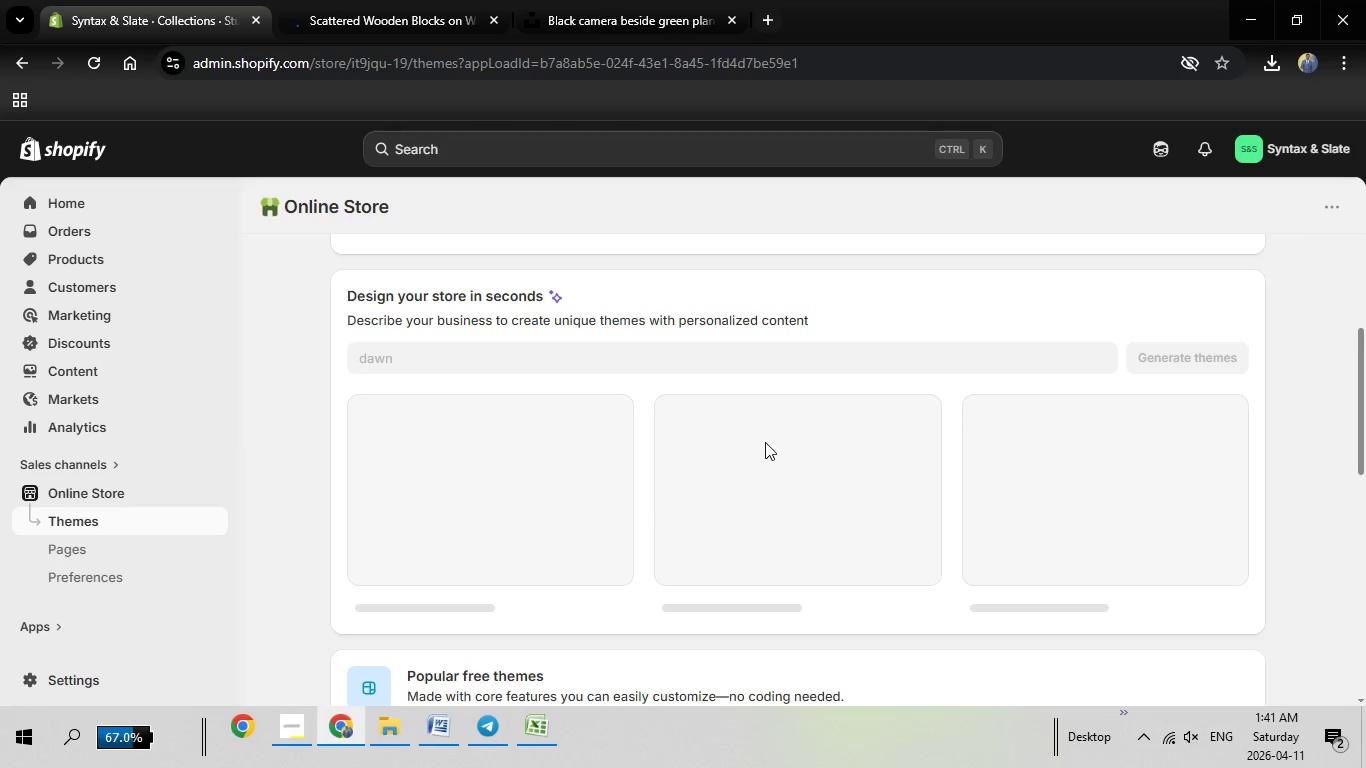 
scroll: coordinate [765, 442], scroll_direction: none, amount: 0.0
 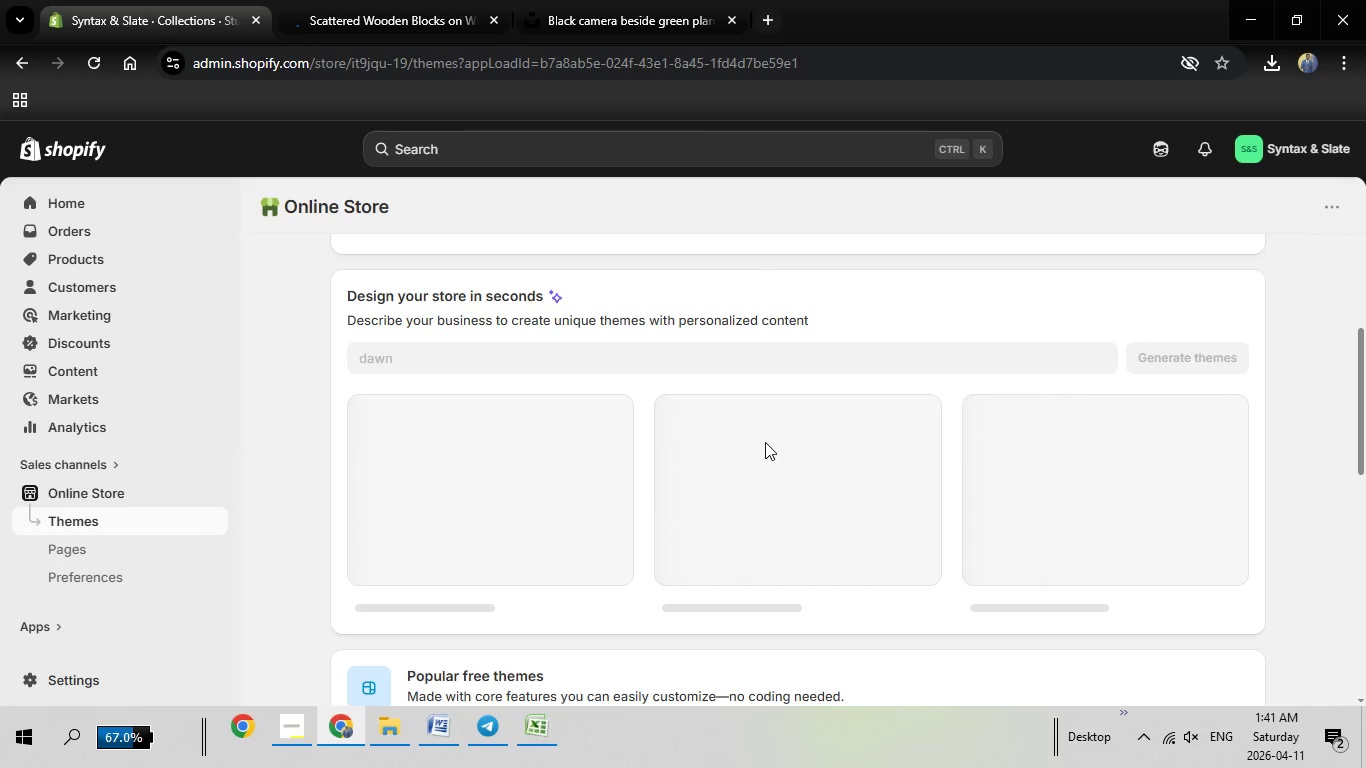 
scroll: coordinate [766, 442], scroll_direction: down, amount: 2.0
 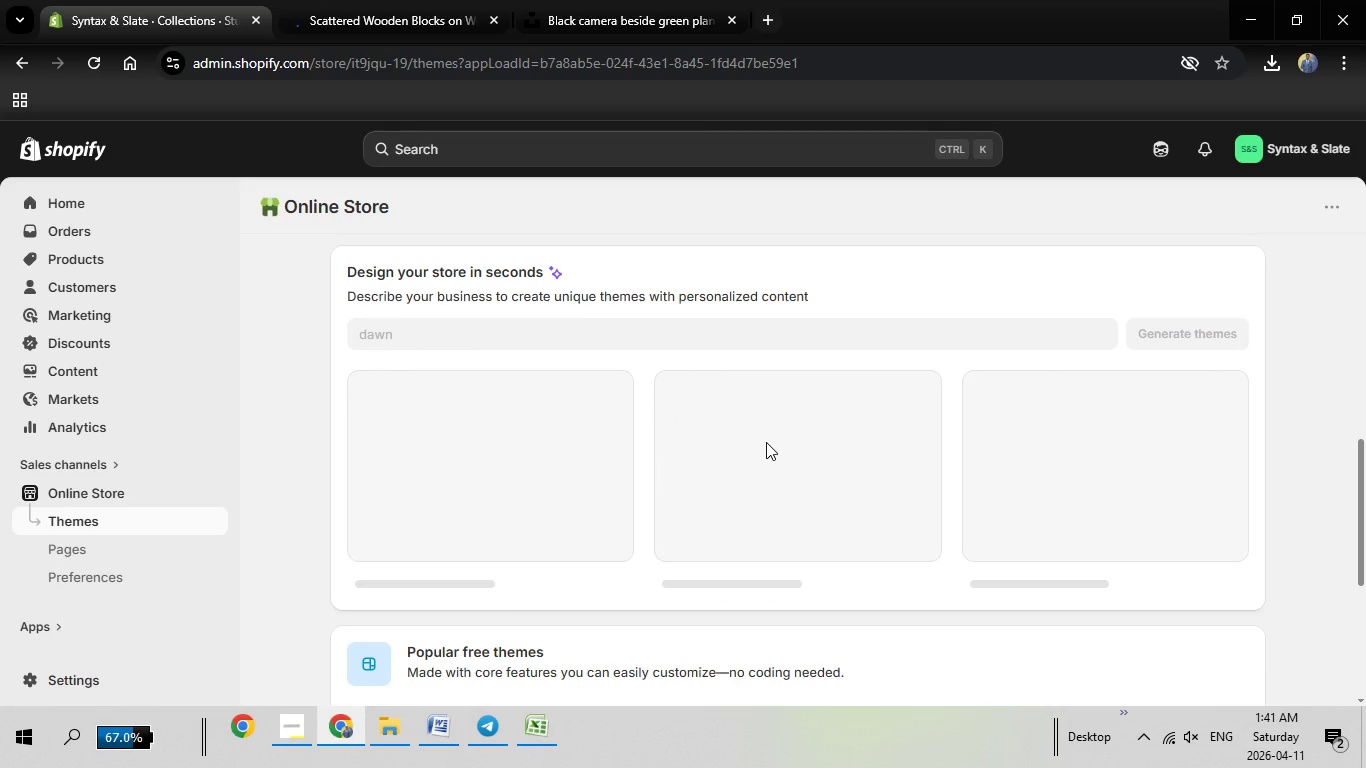 
scroll: coordinate [766, 442], scroll_direction: up, amount: 4.0
 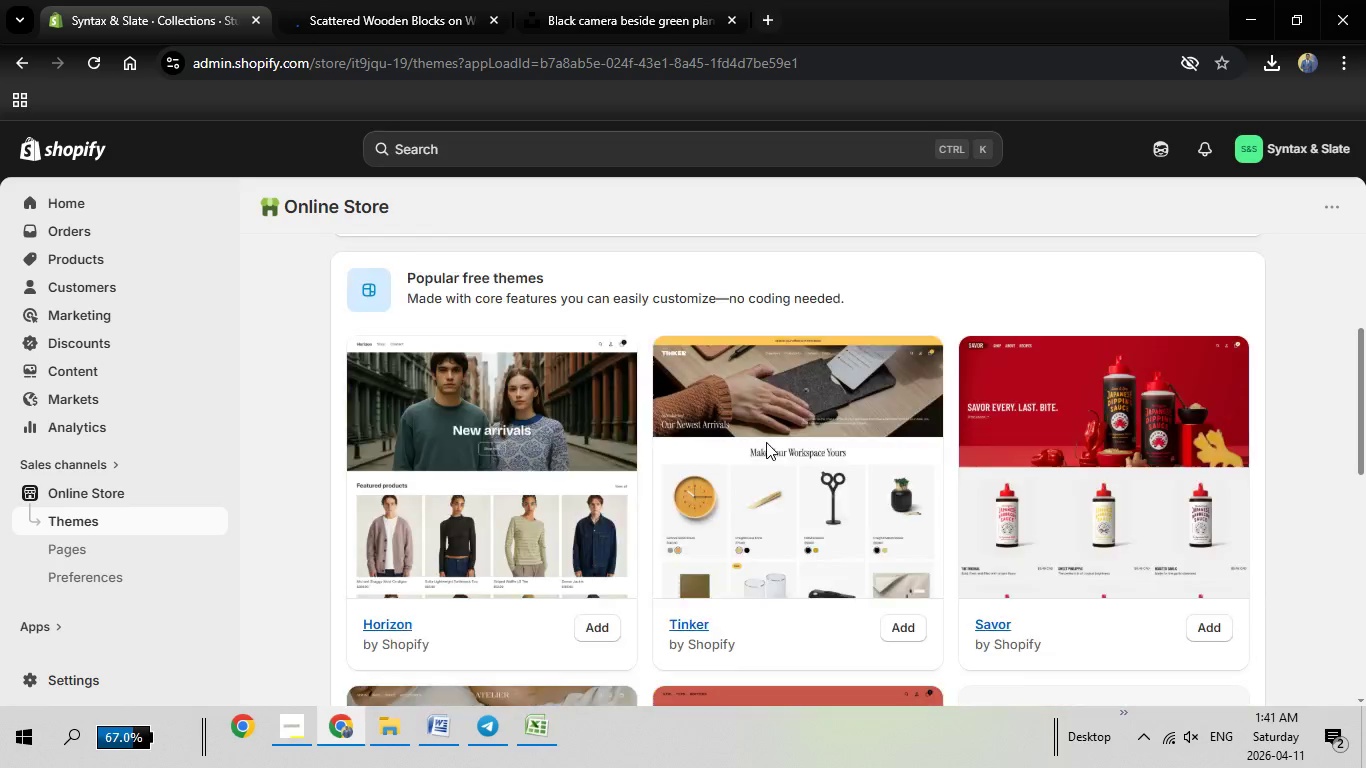 
scroll: coordinate [766, 442], scroll_direction: down, amount: 1.0
 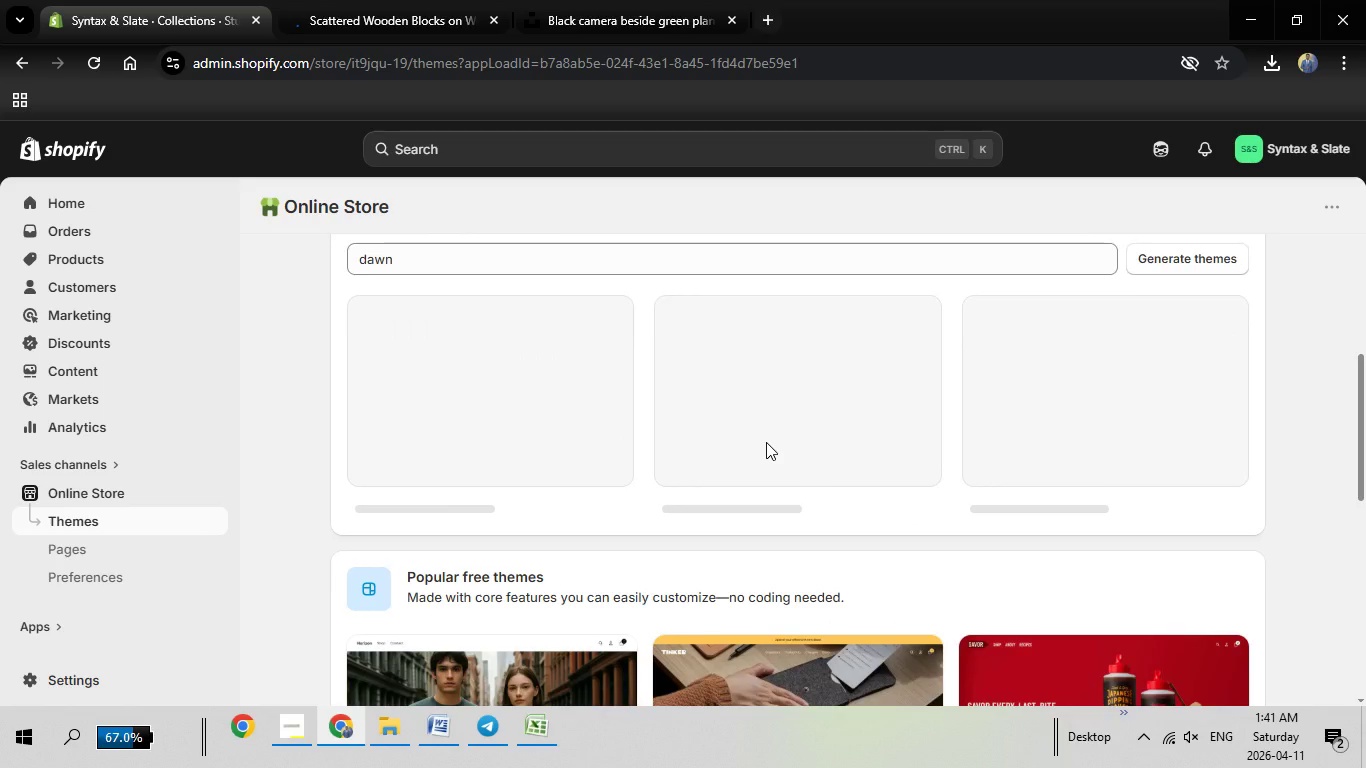 
scroll: coordinate [766, 442], scroll_direction: up, amount: 2.0
 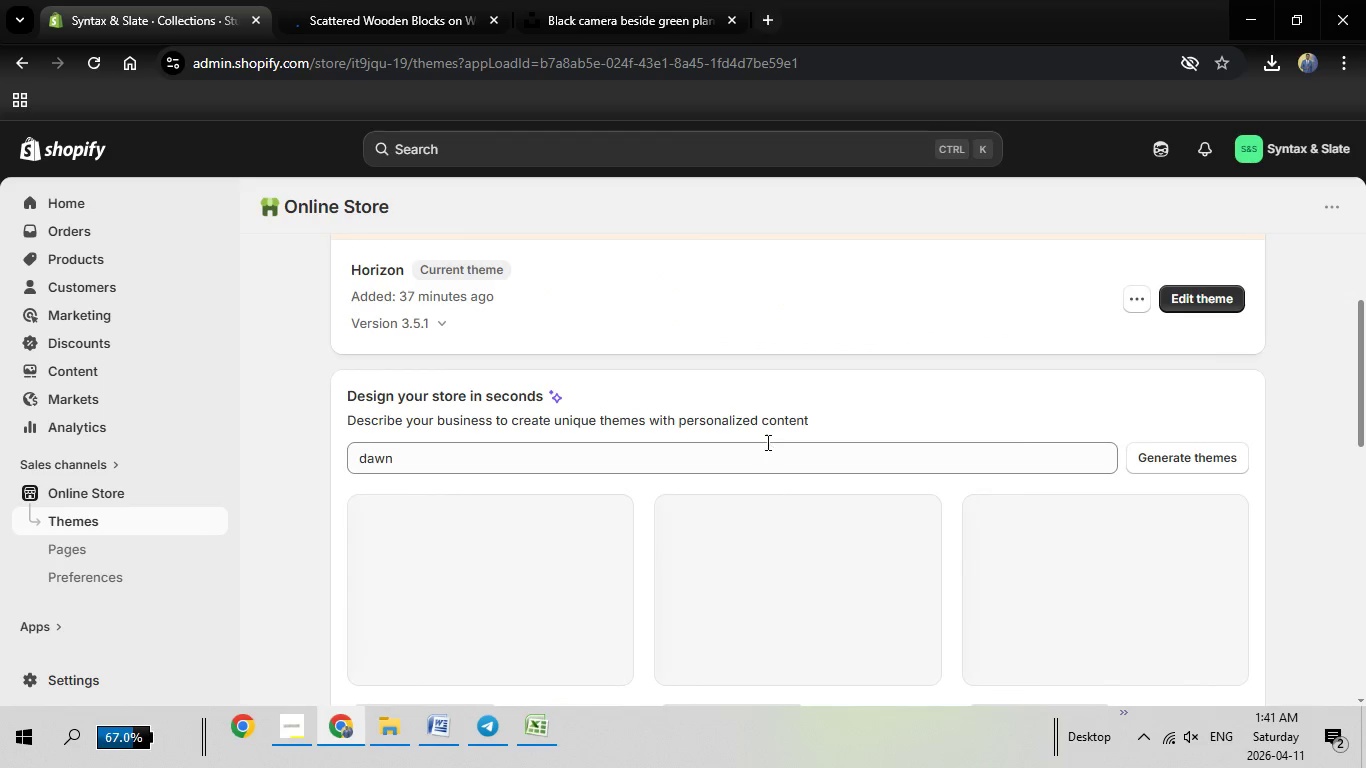 
scroll: coordinate [766, 442], scroll_direction: down, amount: 2.0
 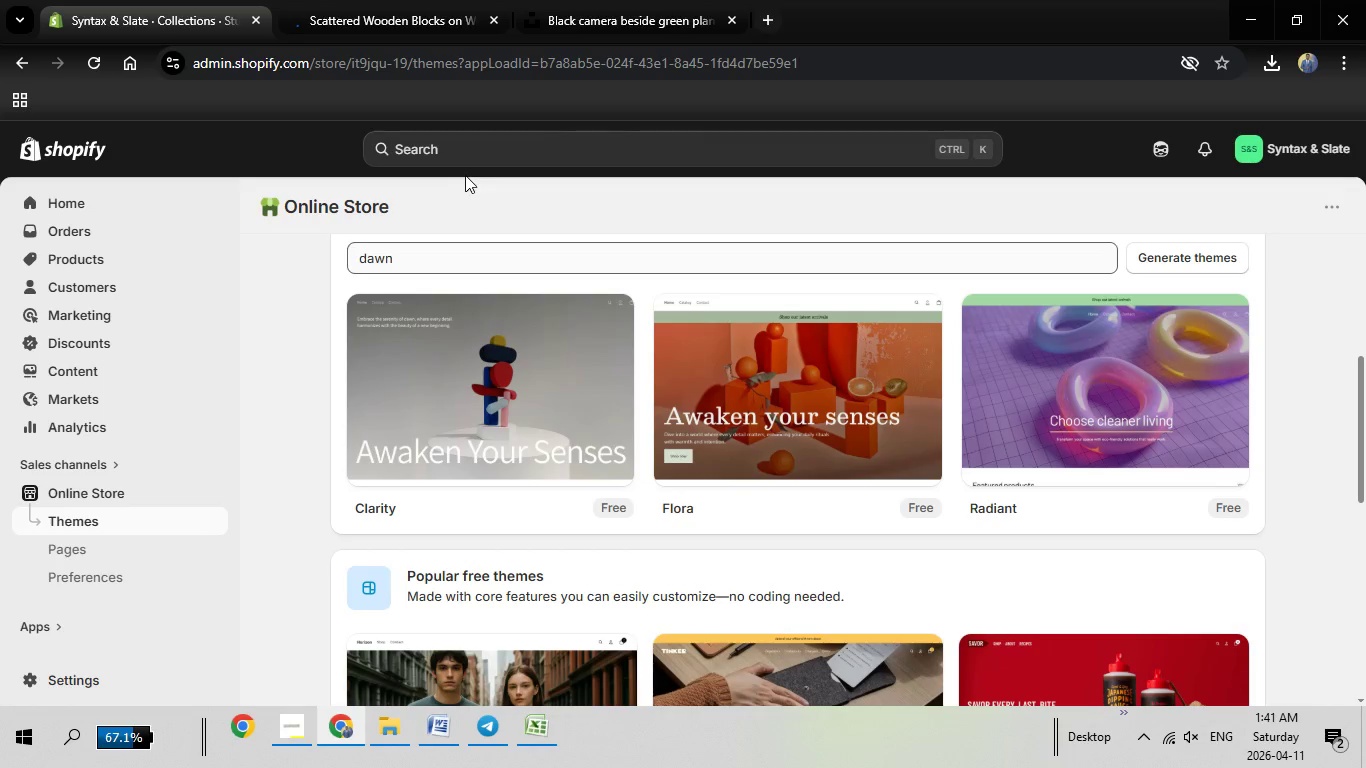 
left_click([468, 141])
 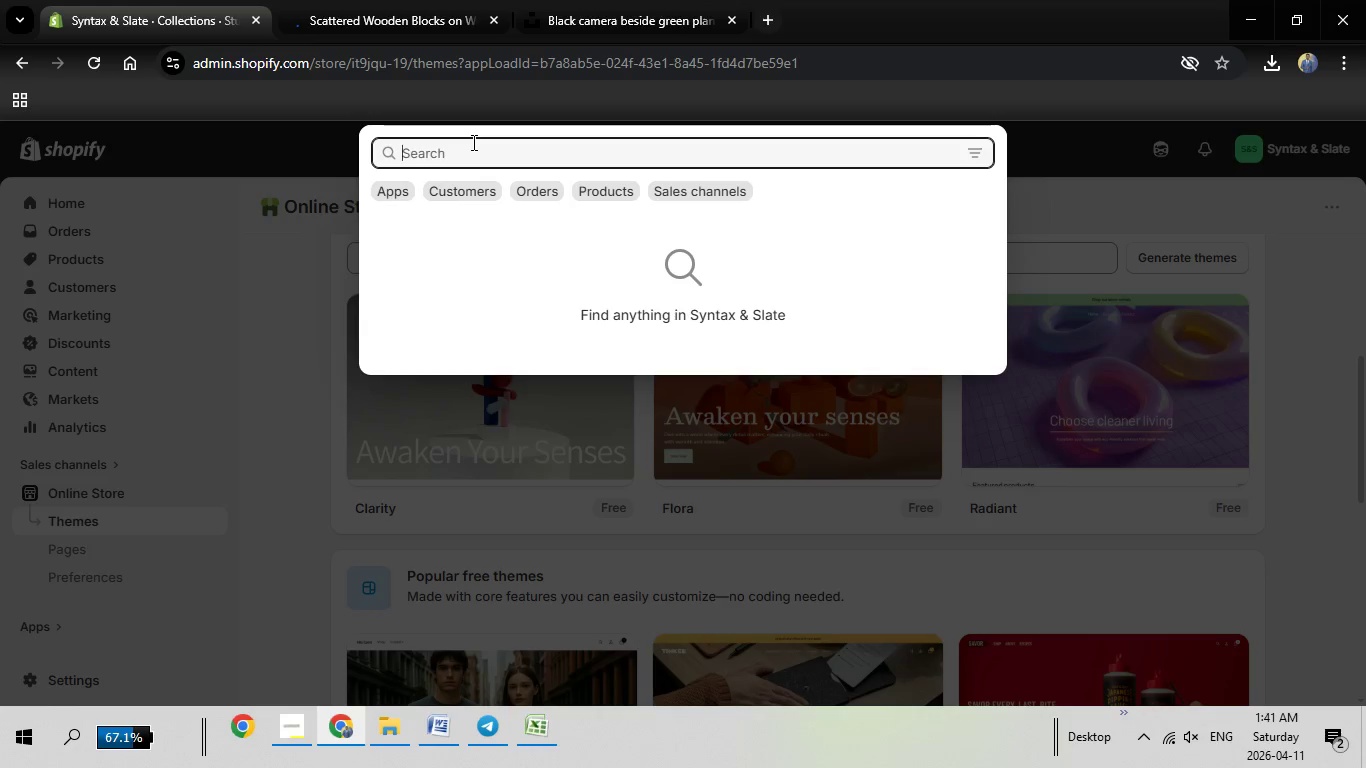 
type(dawn)
 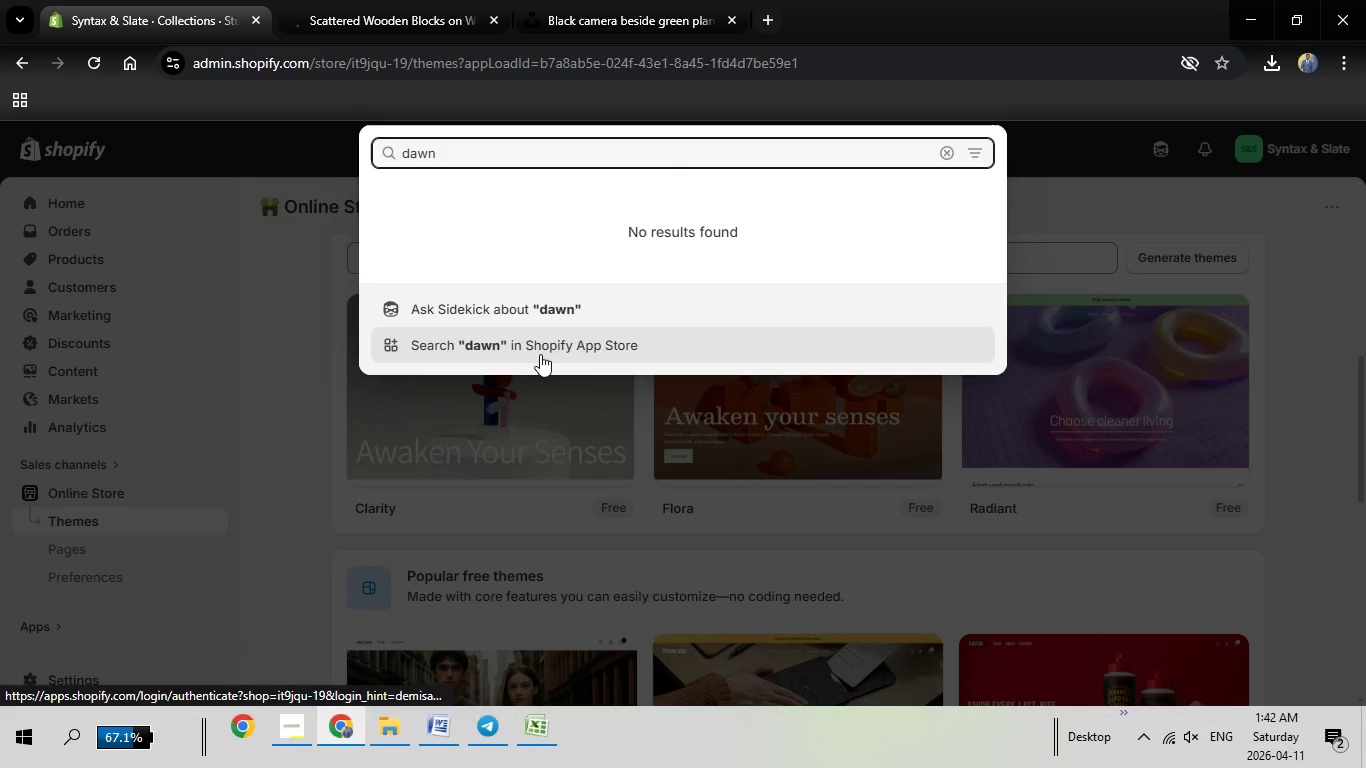 
wait(5.12)
 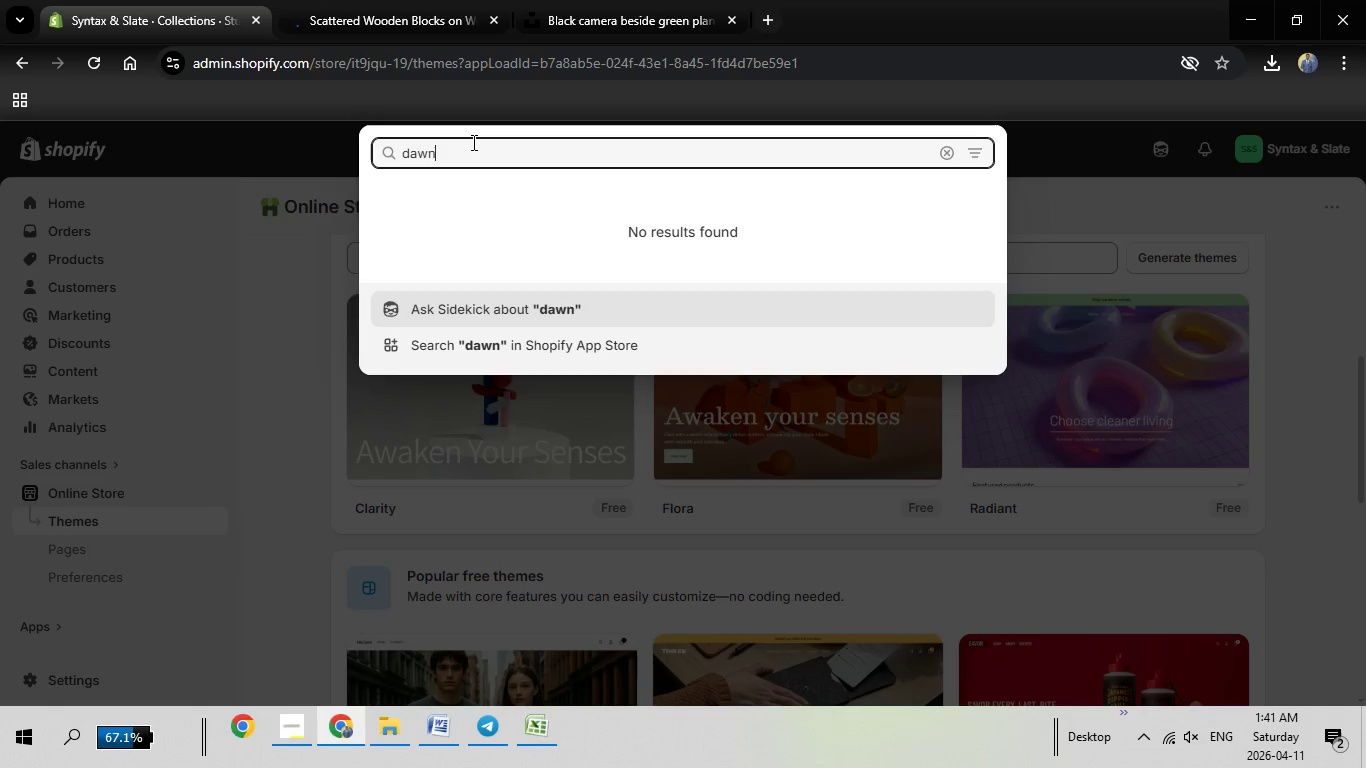 
left_click([541, 354])
 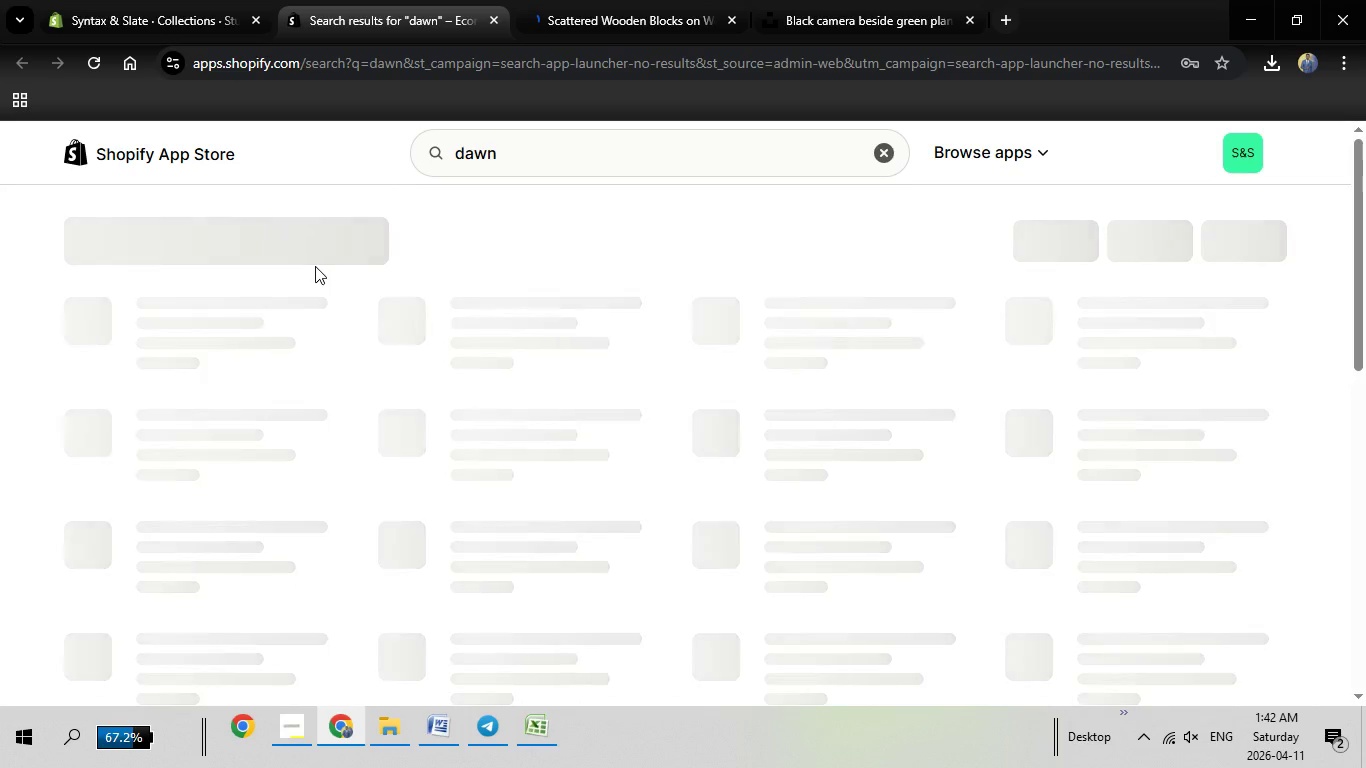 
wait(10.8)
 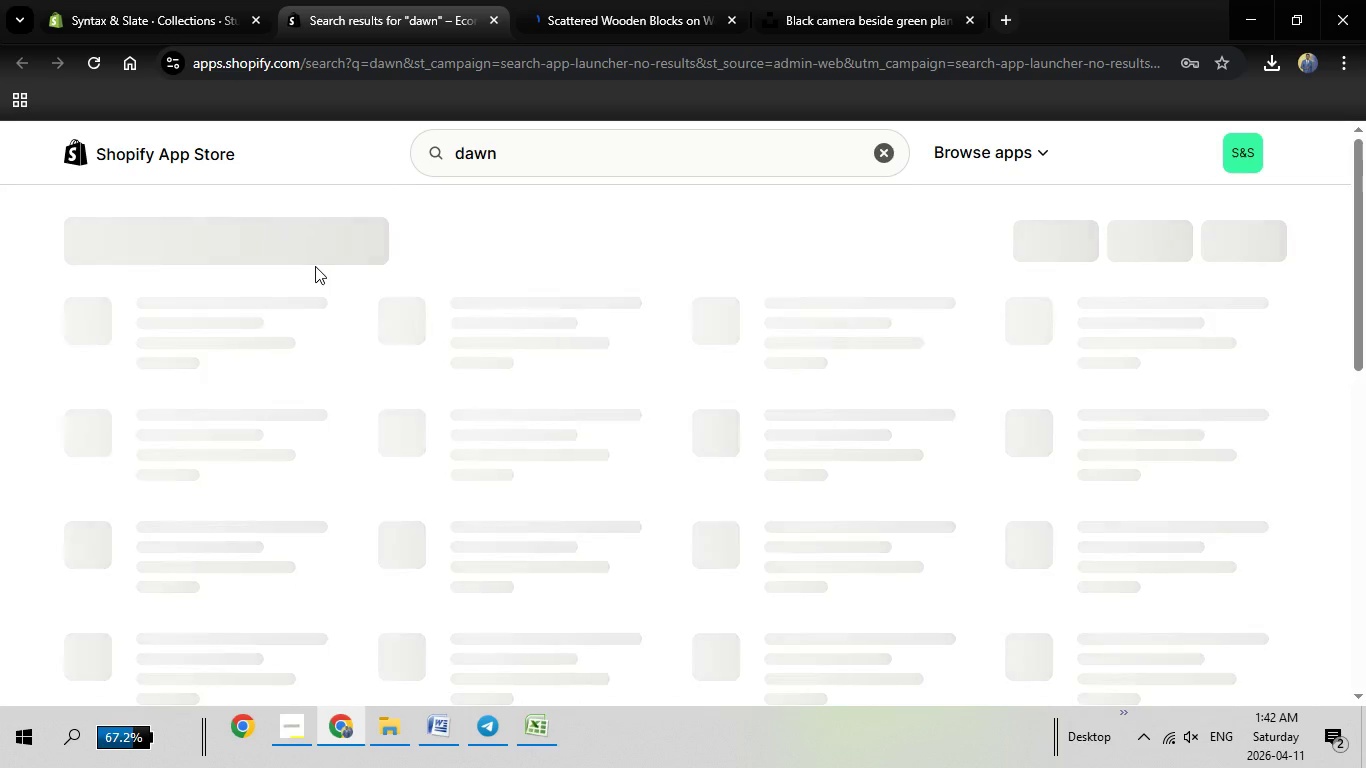 
left_click([498, 16])
 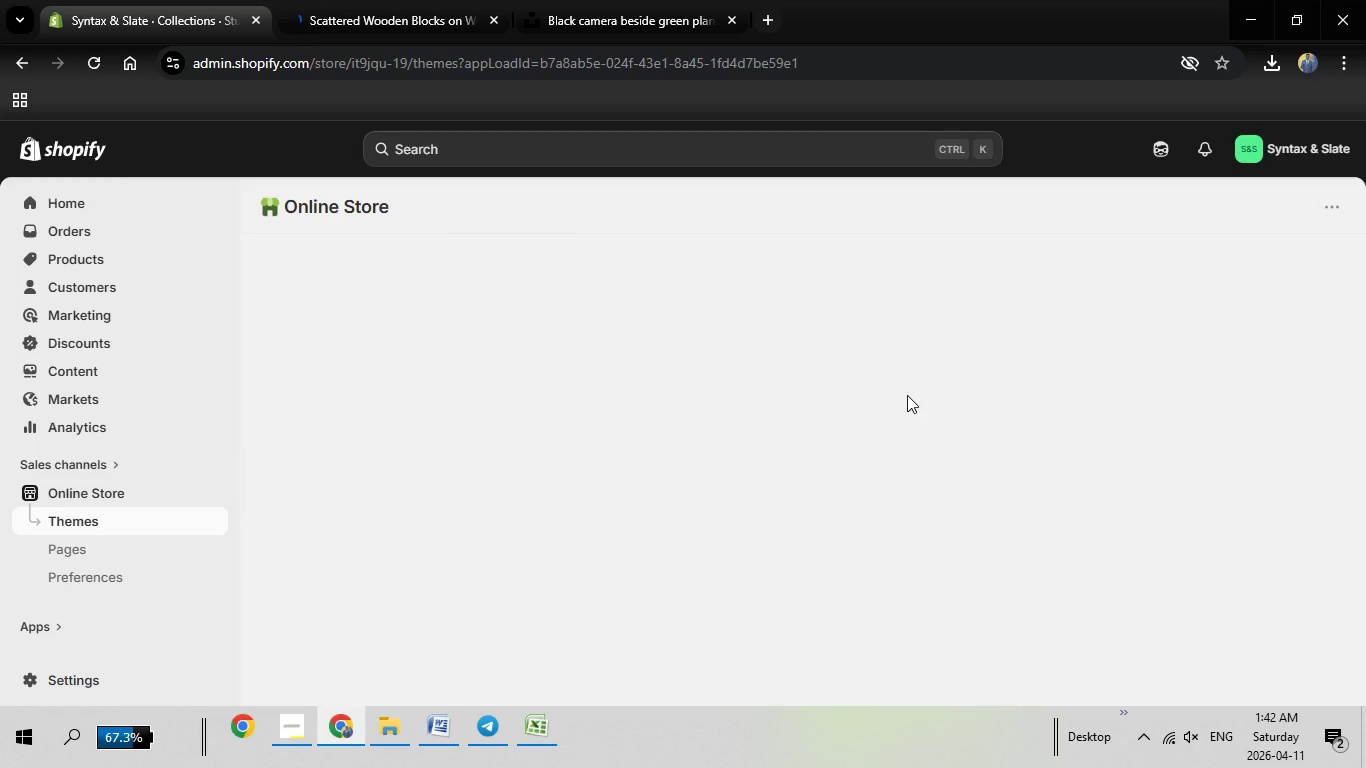 
wait(6.16)
 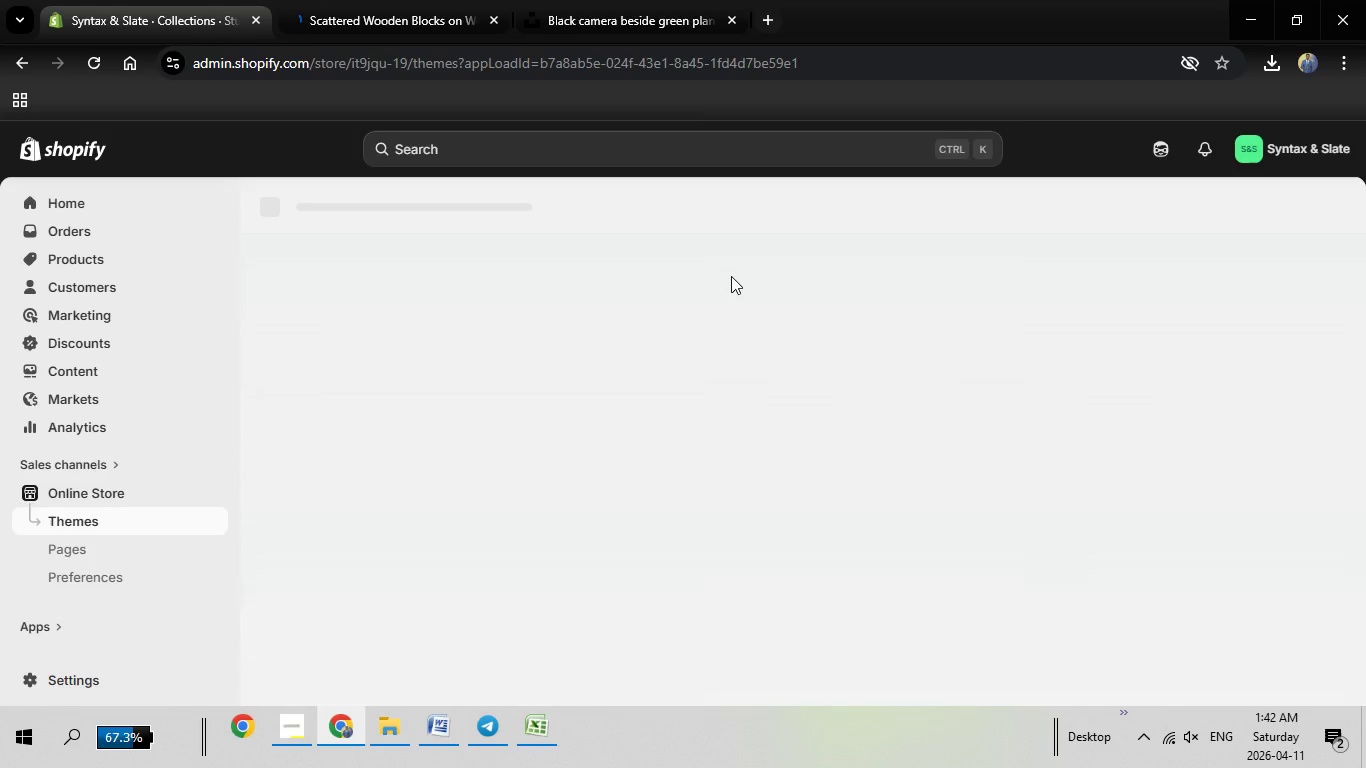 
mouse_move([1035, 400])
 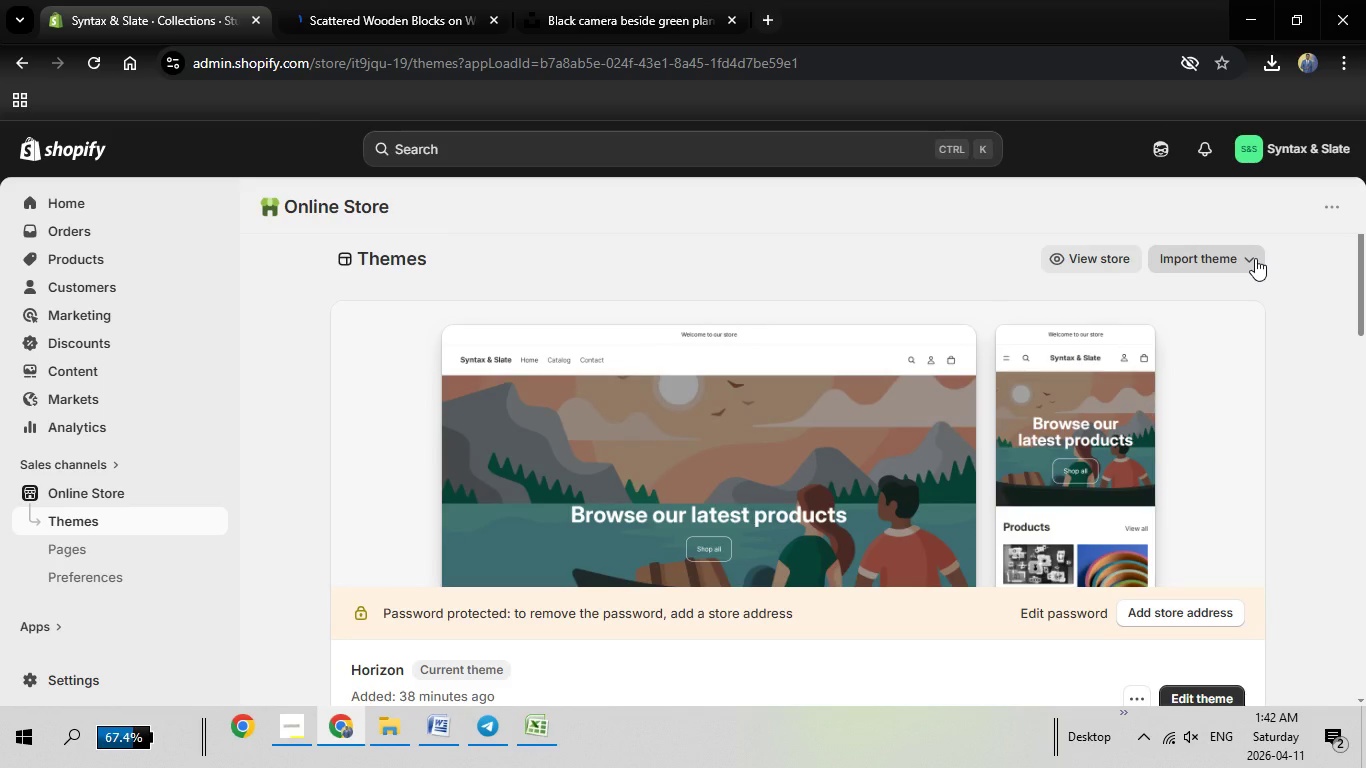 
left_click([1254, 258])
 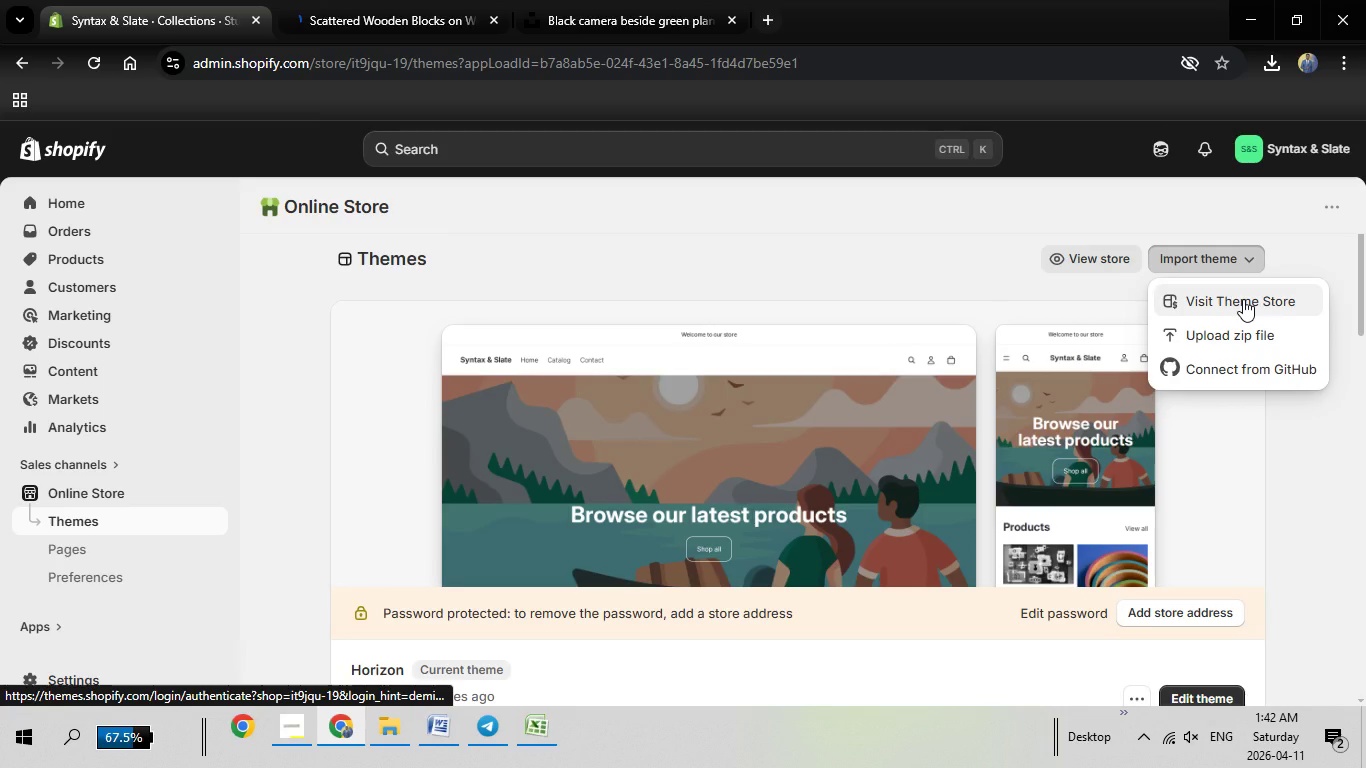 
left_click([1245, 299])
 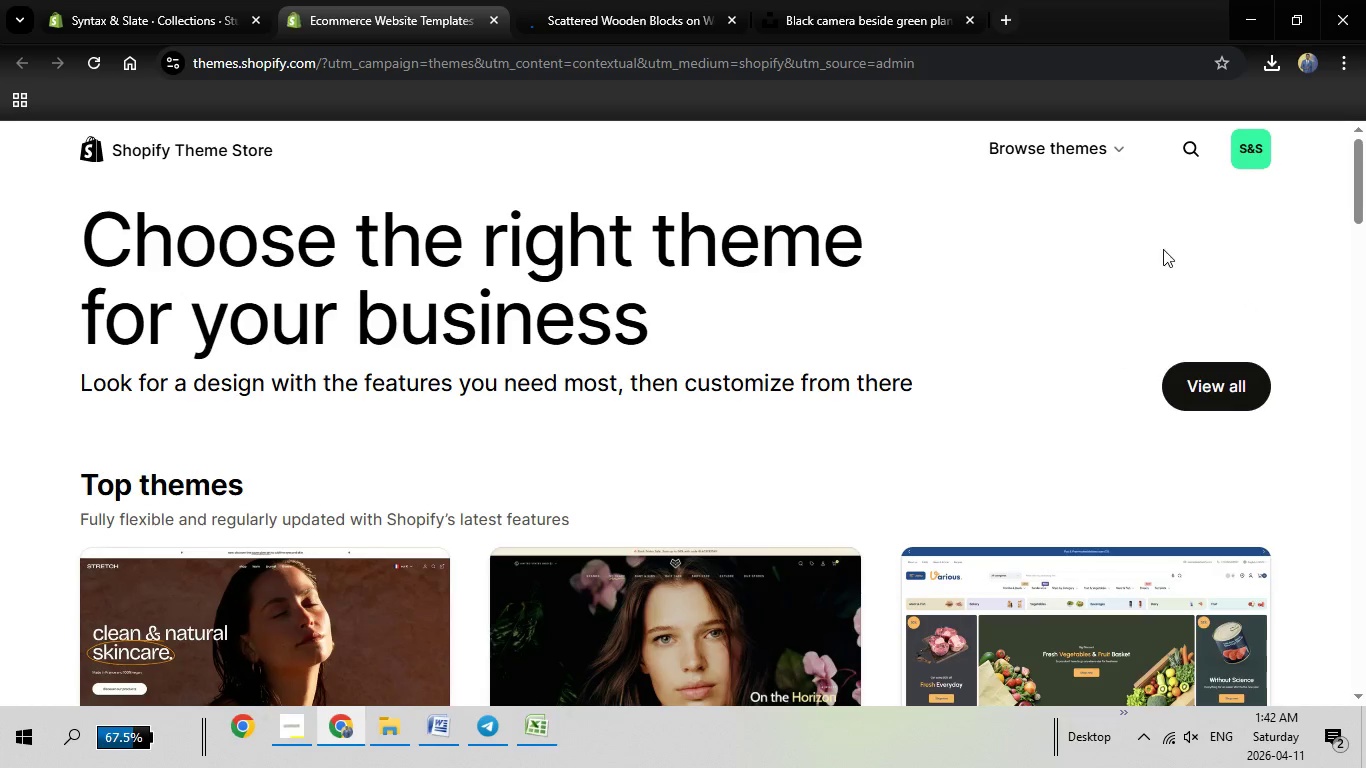 
wait(6.61)
 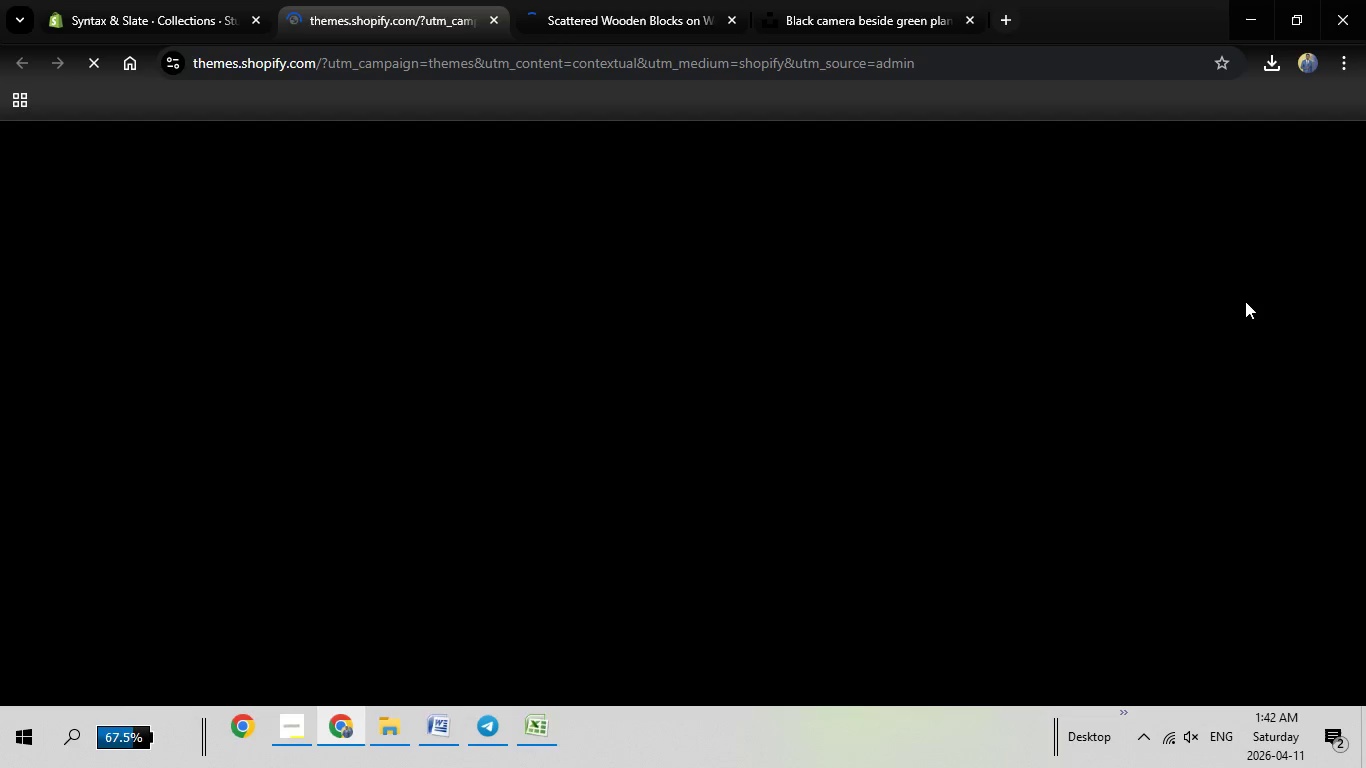 
left_click([1194, 153])
 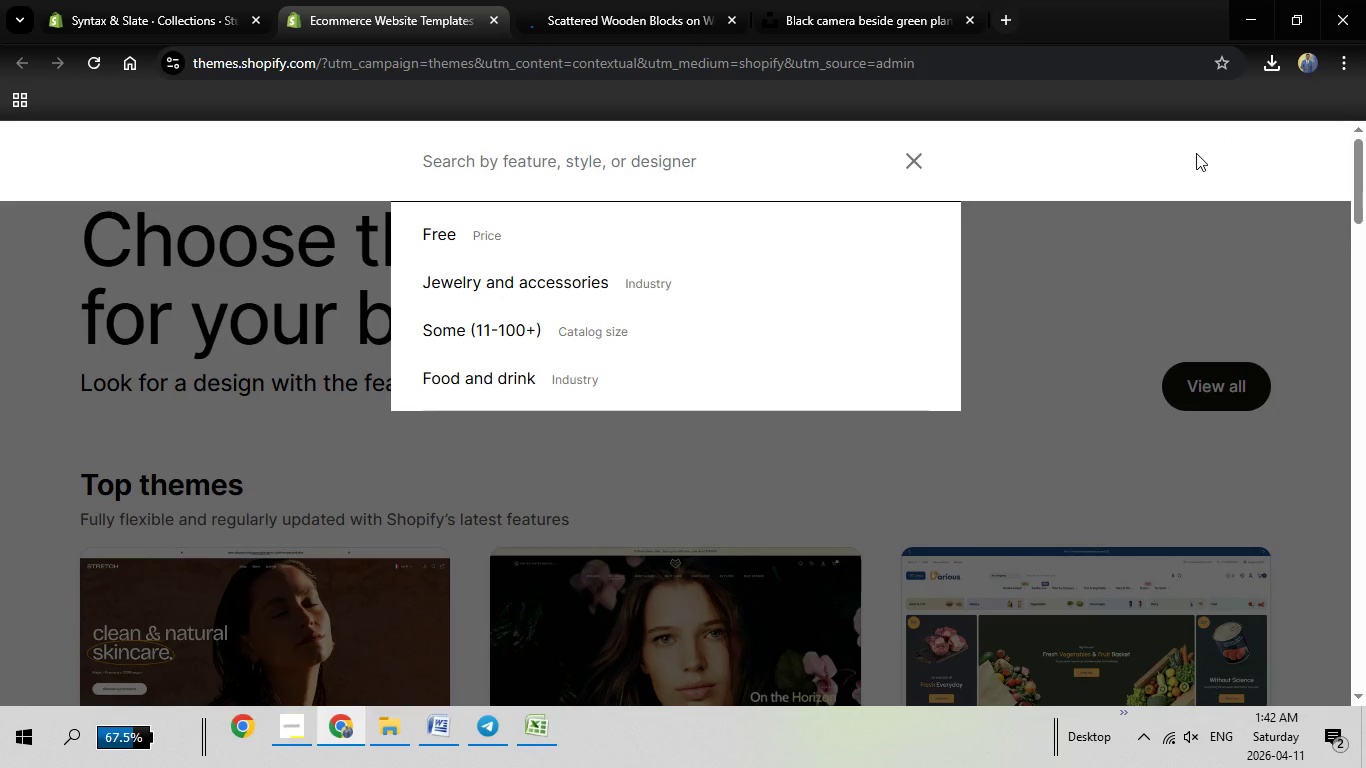 
type(dawn)
 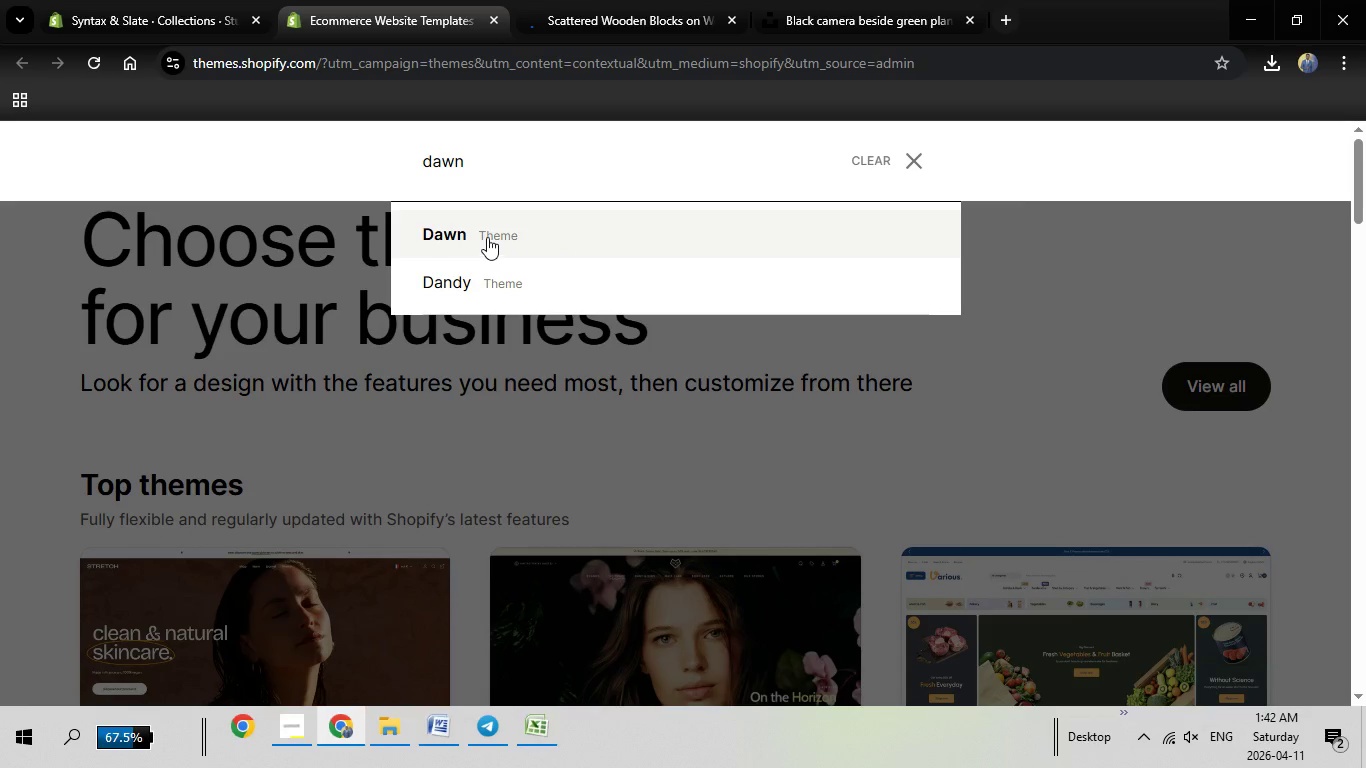 
left_click([487, 237])
 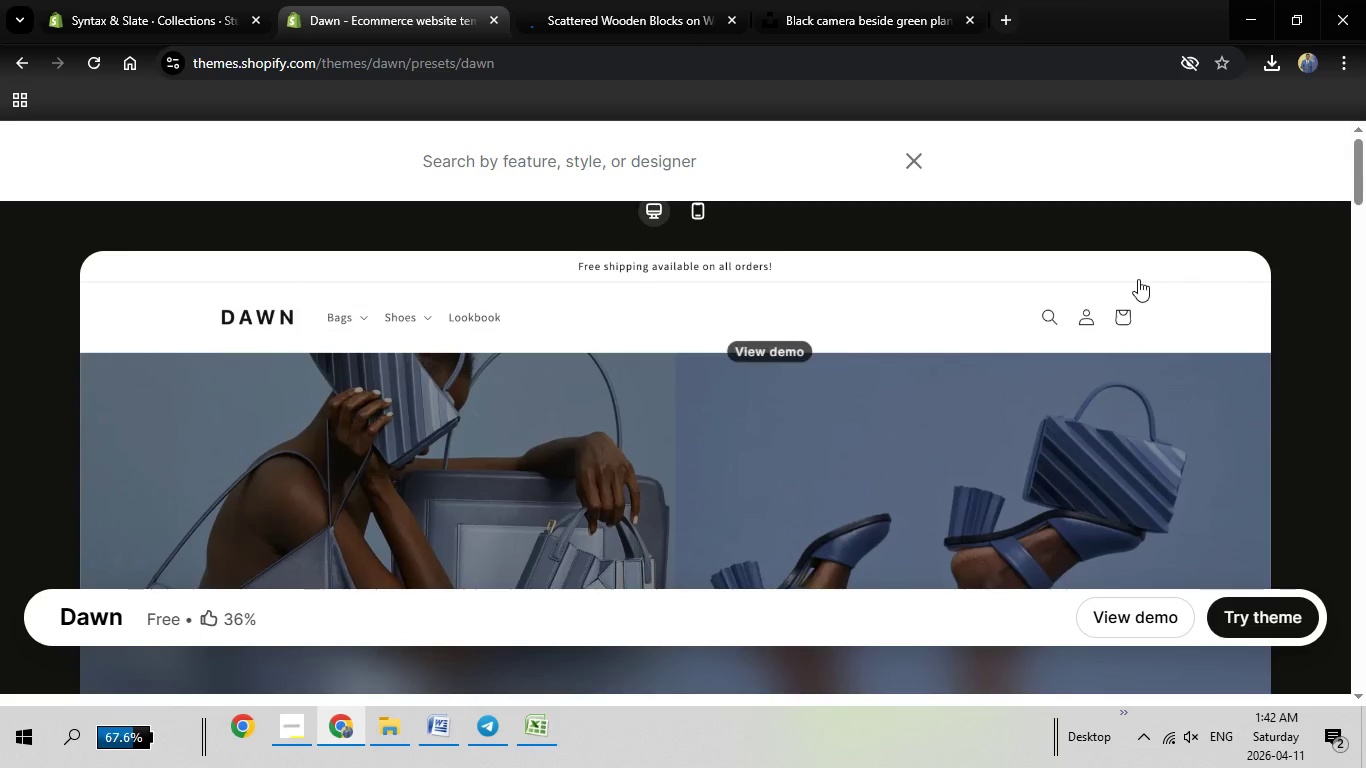 
left_click([1291, 620])
 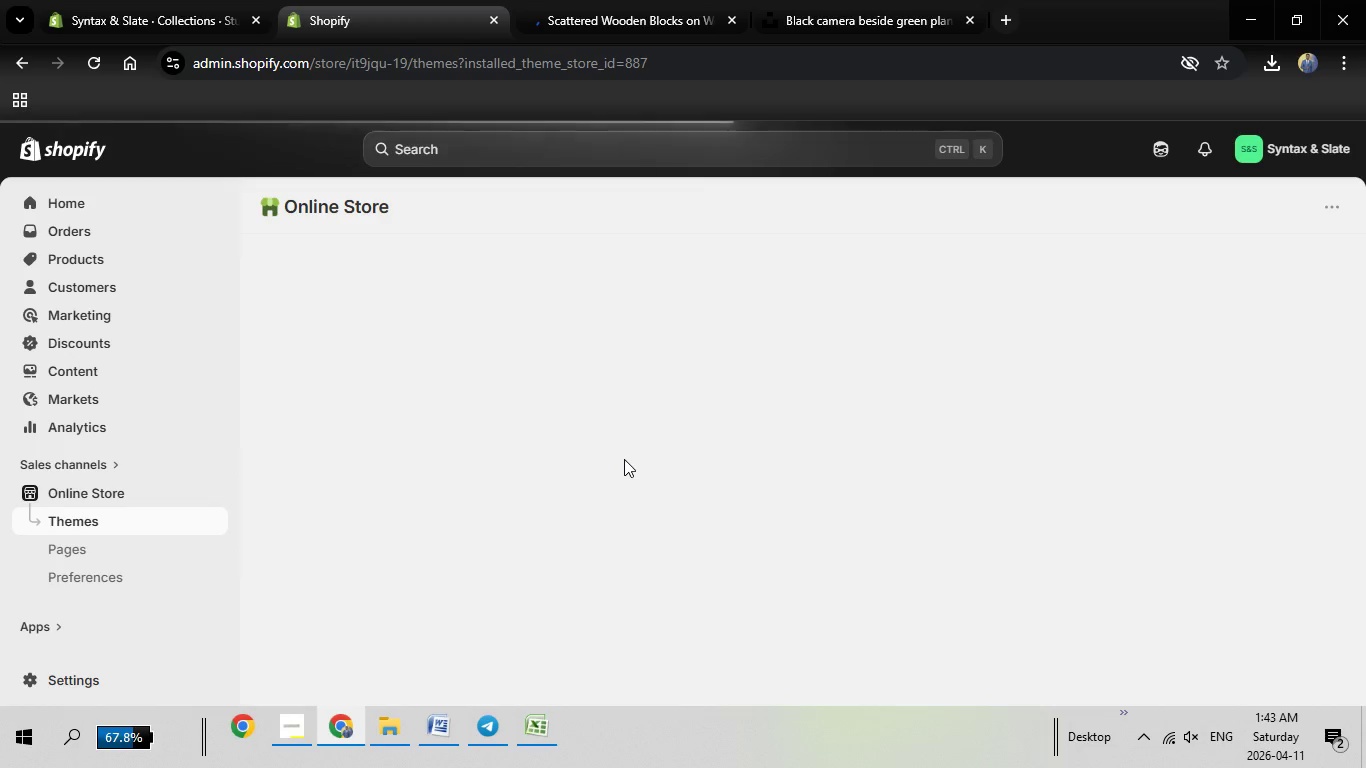 
wait(24.83)
 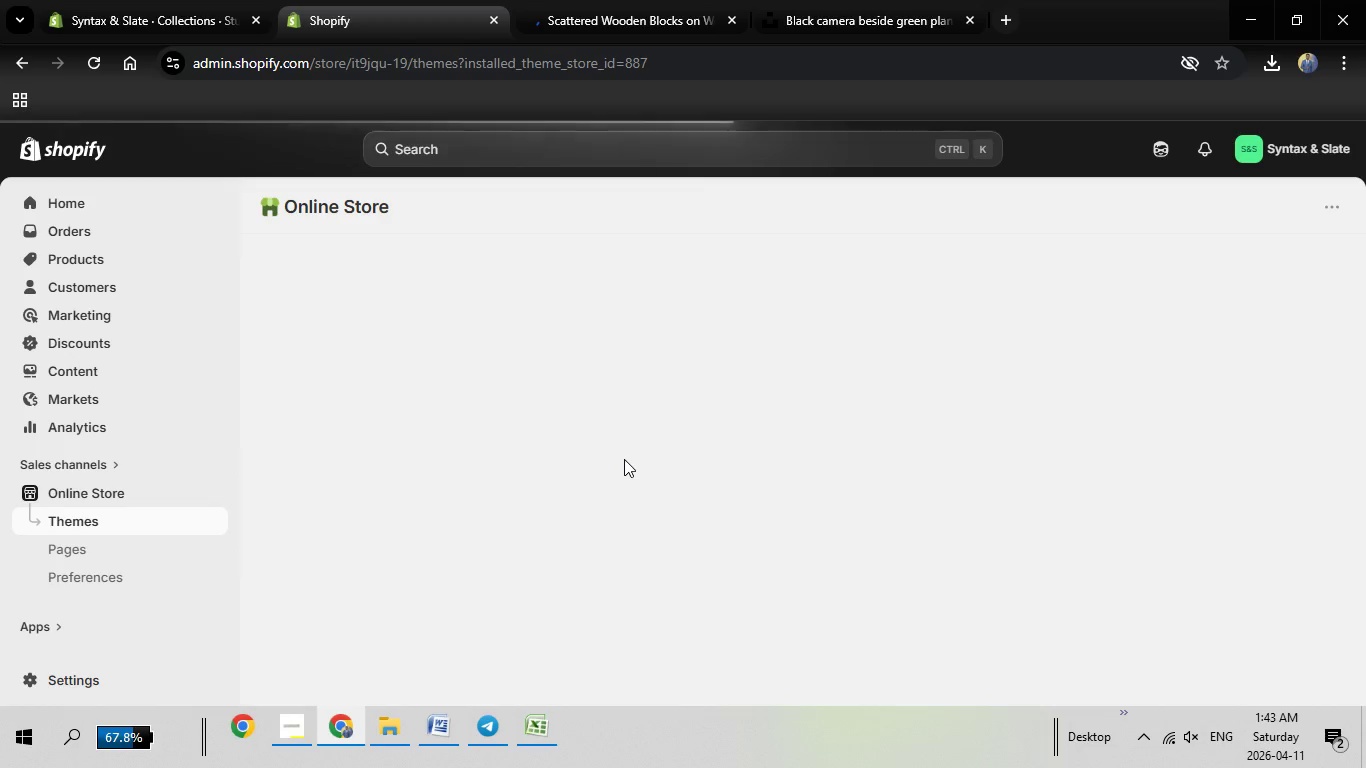 
mouse_move([707, 409])
 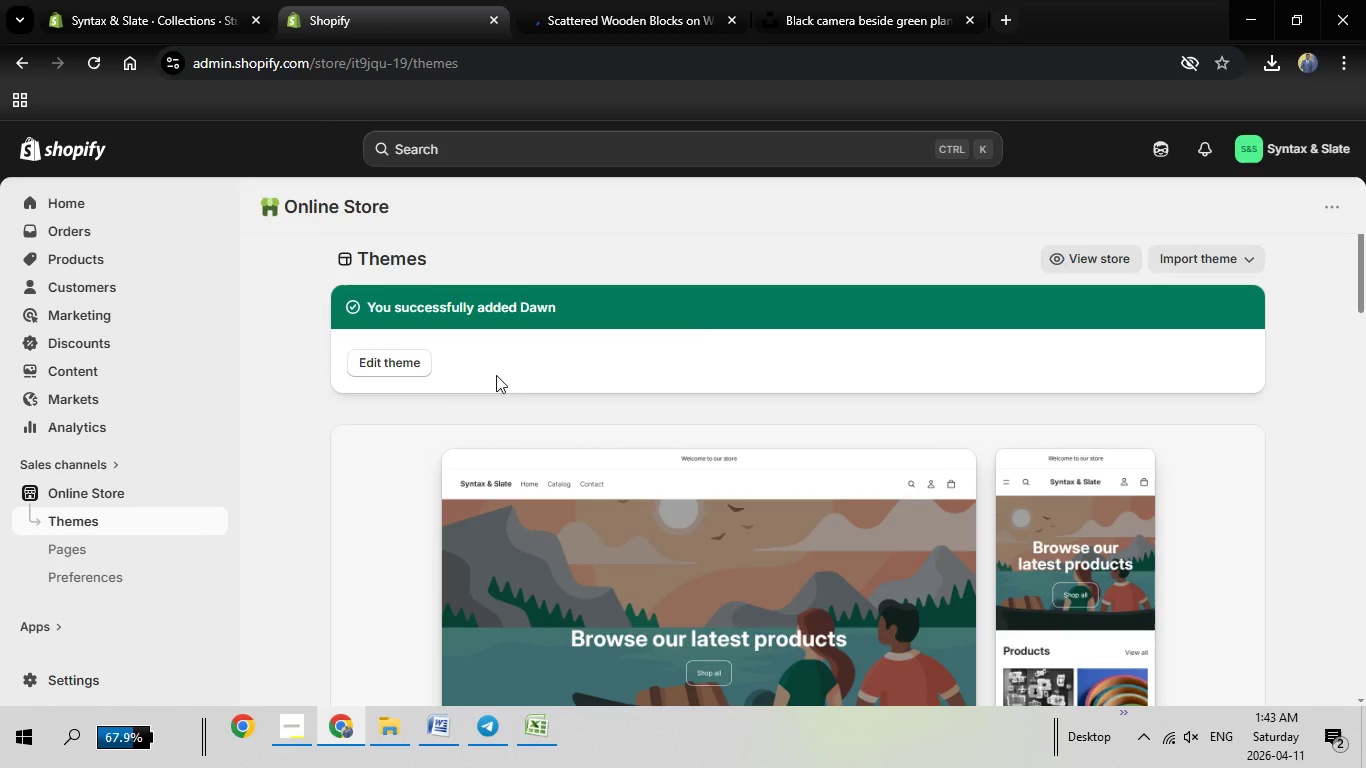 
scroll: coordinate [639, 383], scroll_direction: down, amount: 5.0
 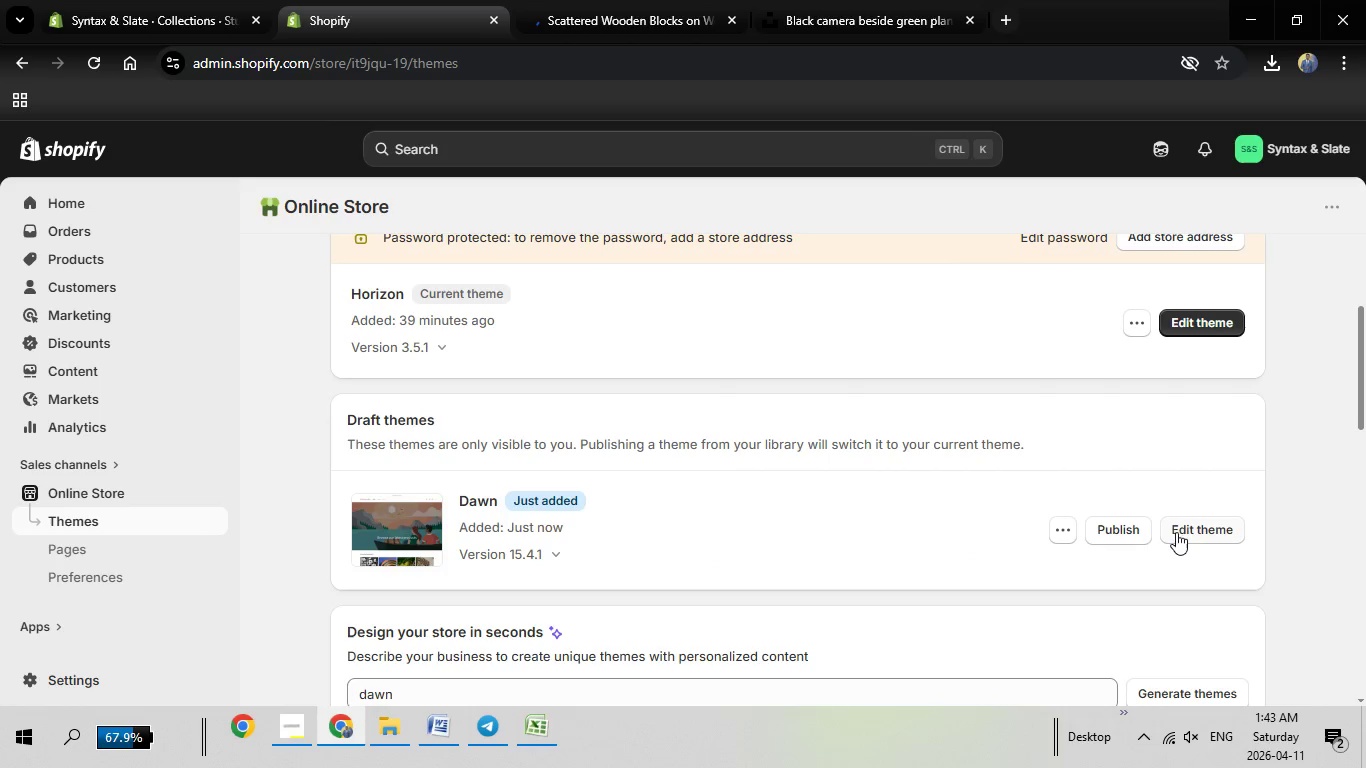 
left_click([1182, 532])
 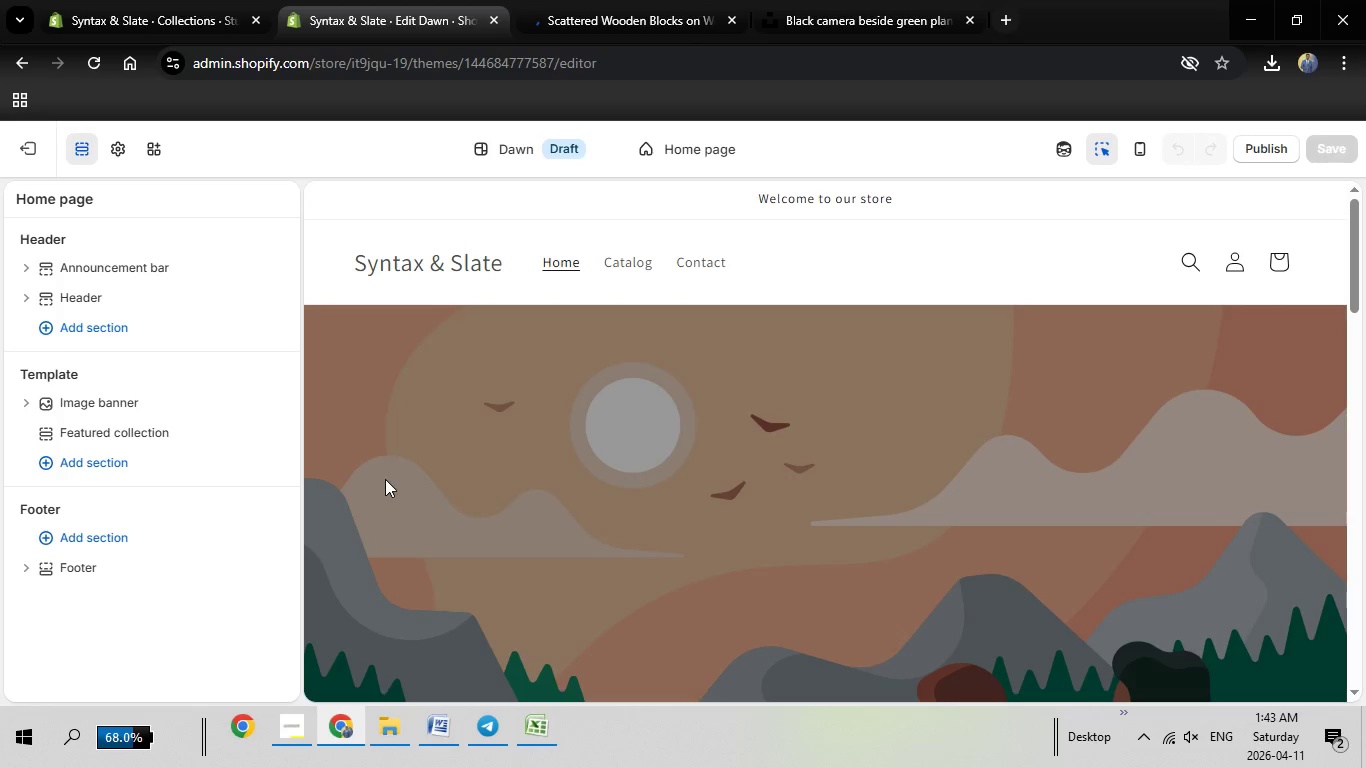 
wait(12.53)
 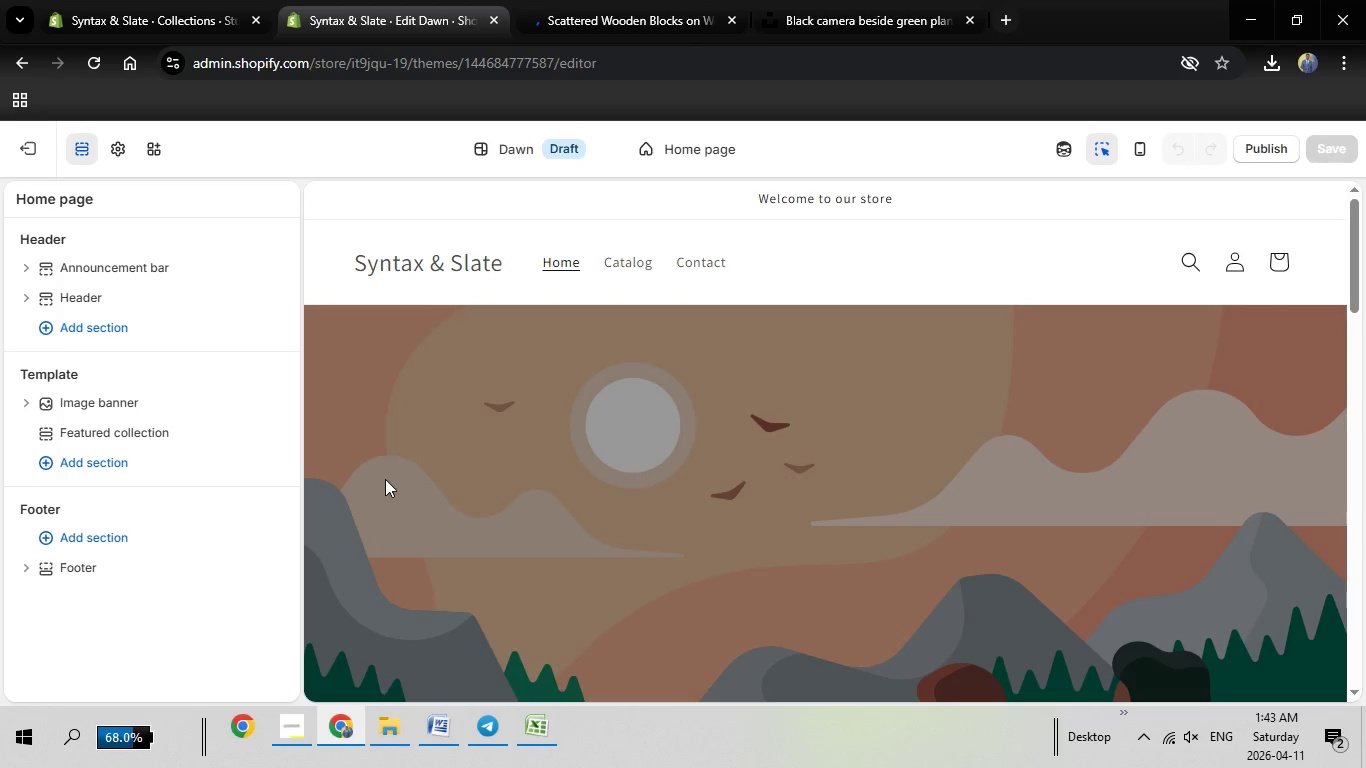 
left_click([123, 144])
 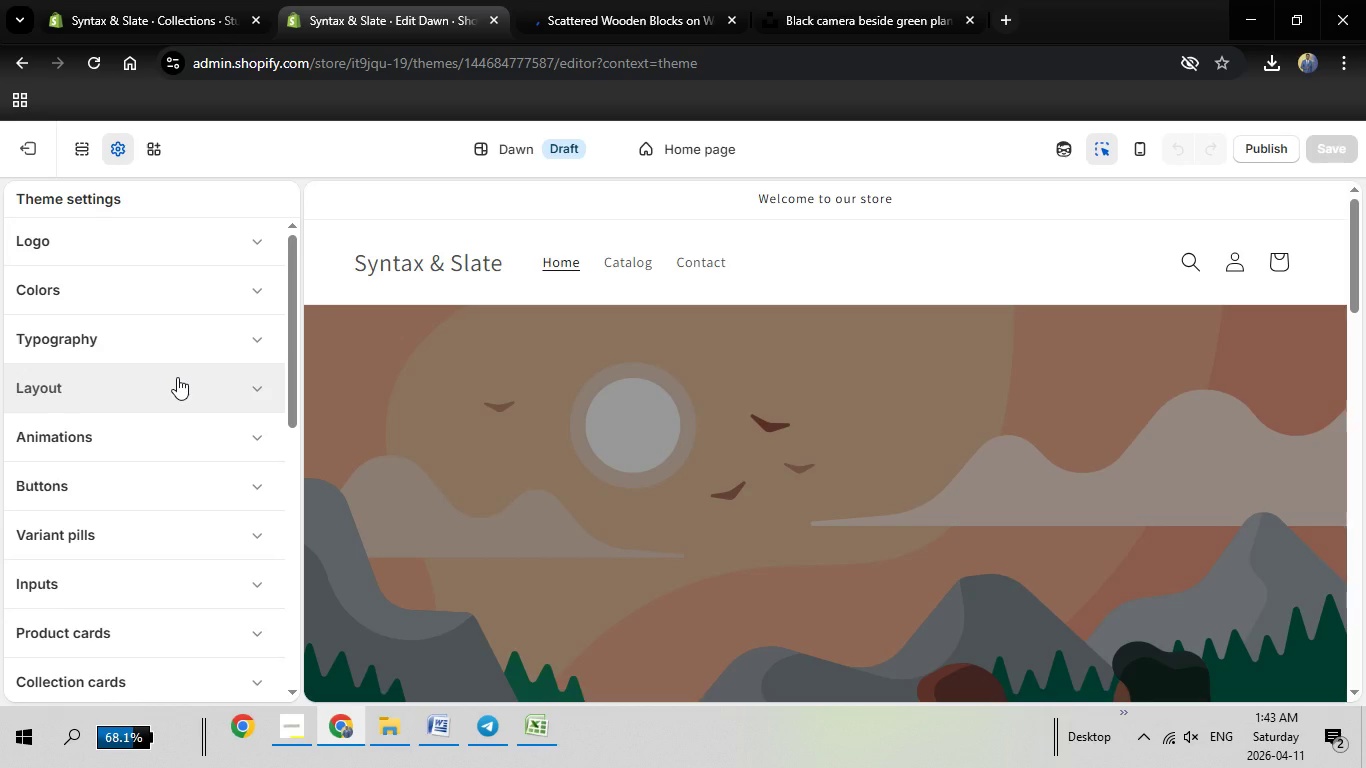 
wait(8.03)
 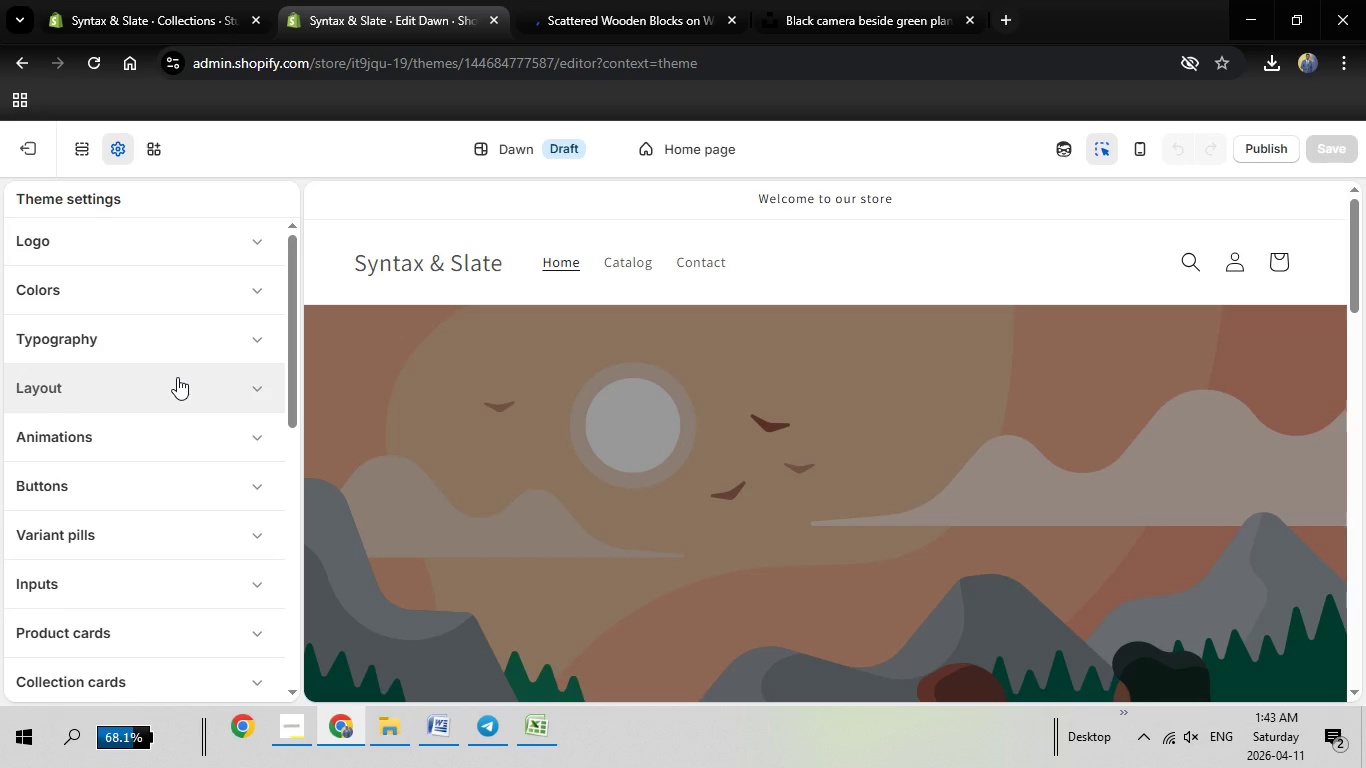 
left_click([180, 306])
 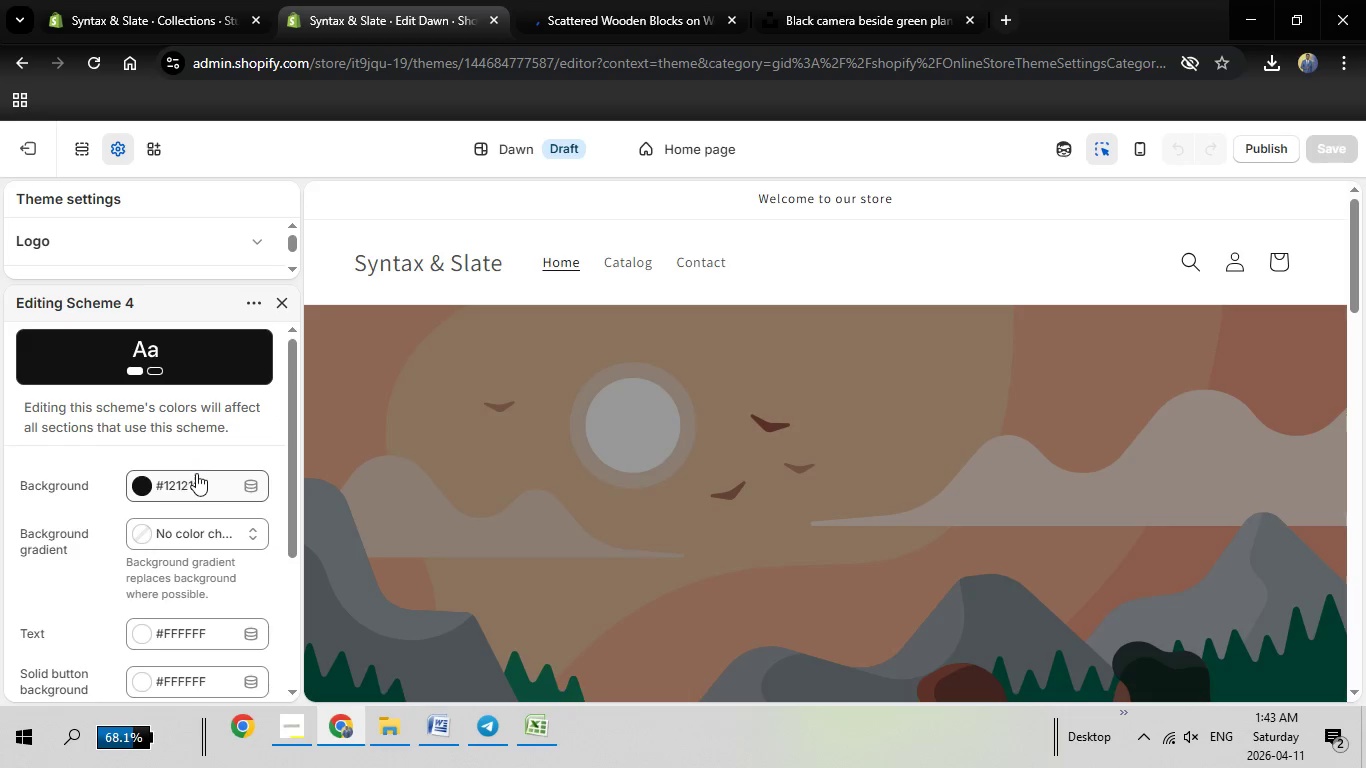 
wait(10.75)
 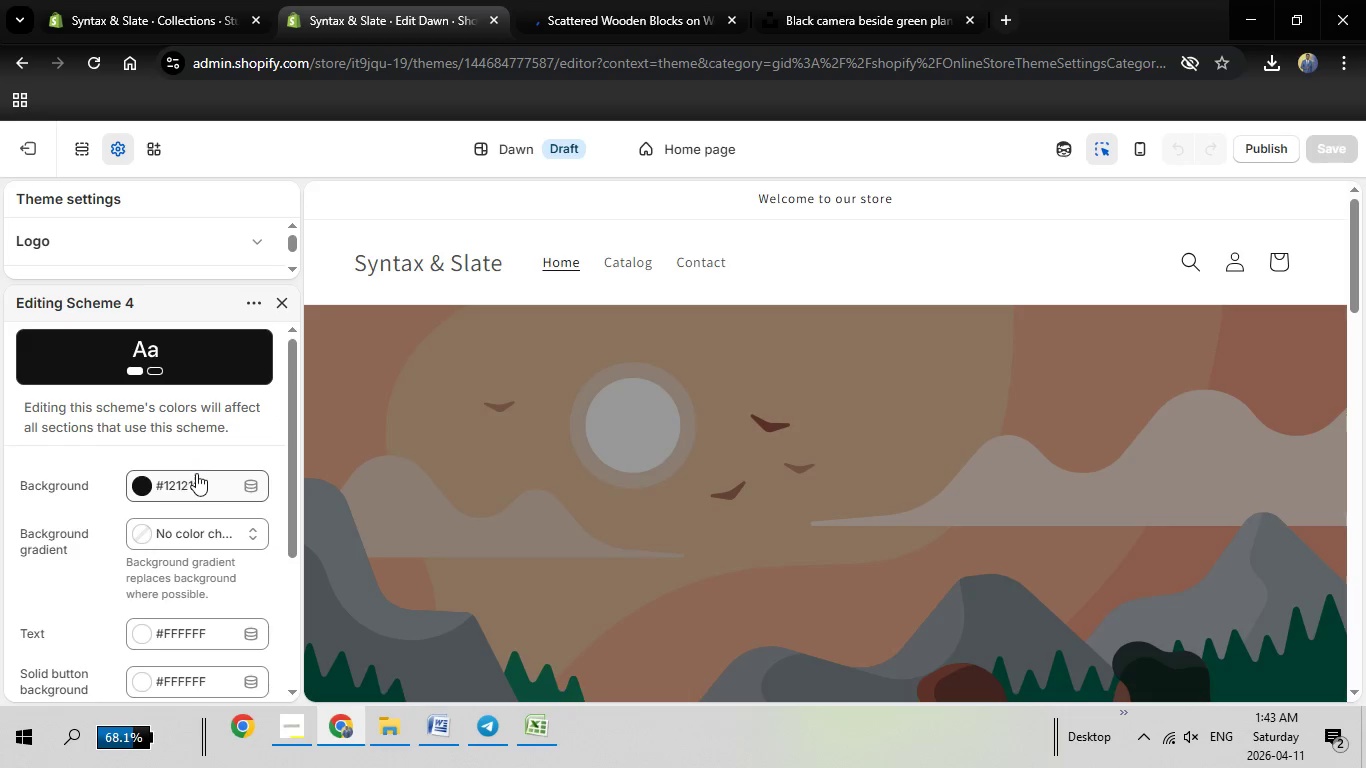 
key(Backspace)
key(Backspace)
key(Backspace)
key(Backspace)
key(Backspace)
key(Backspace)
type(FFFFFF)
 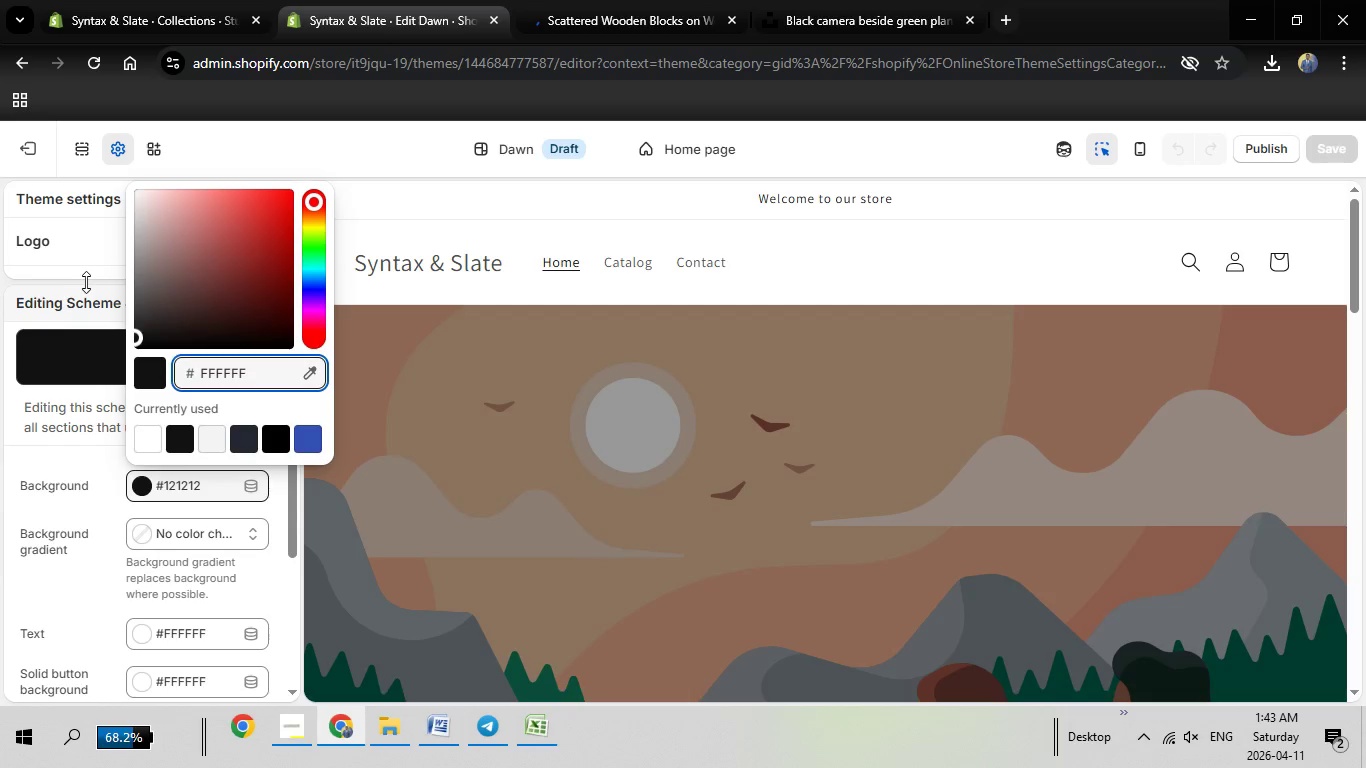 
left_click([1, 287])
 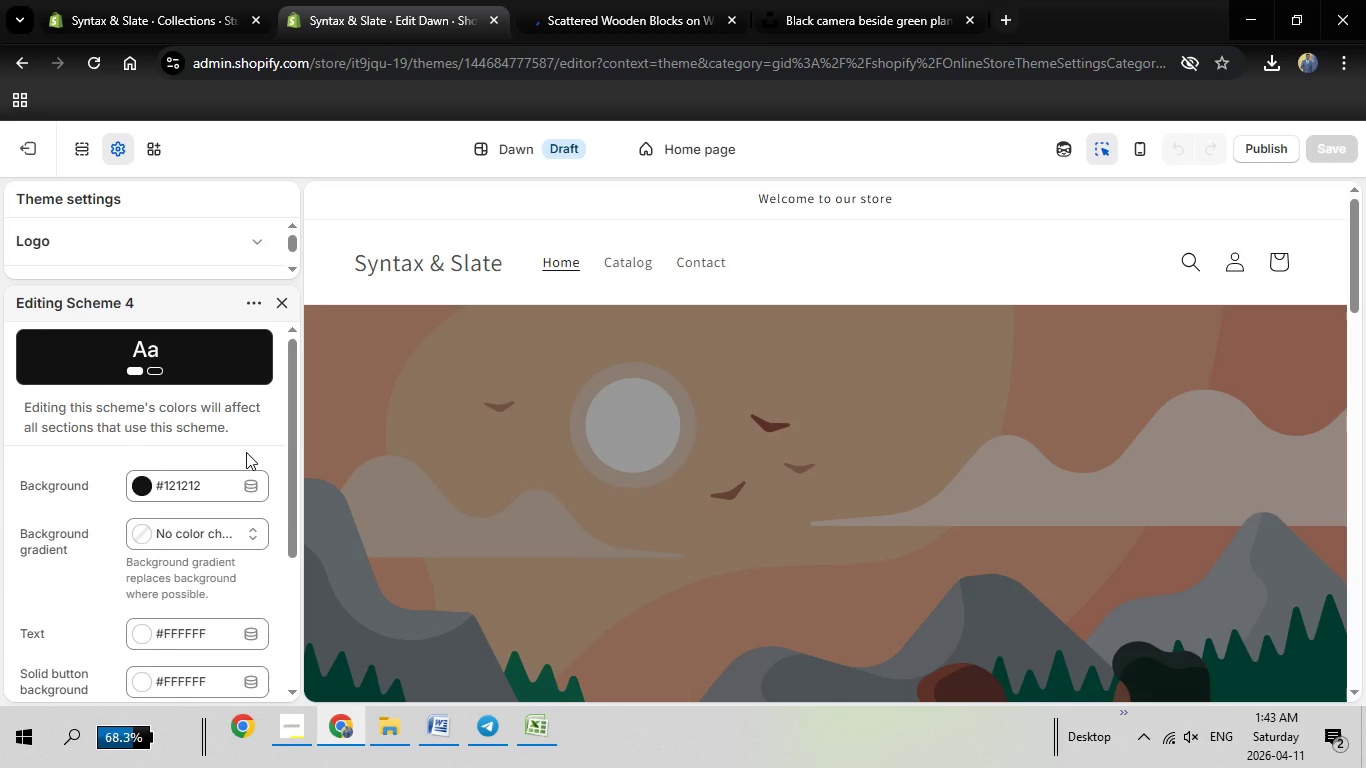 
scroll: coordinate [216, 427], scroll_direction: none, amount: 0.0
 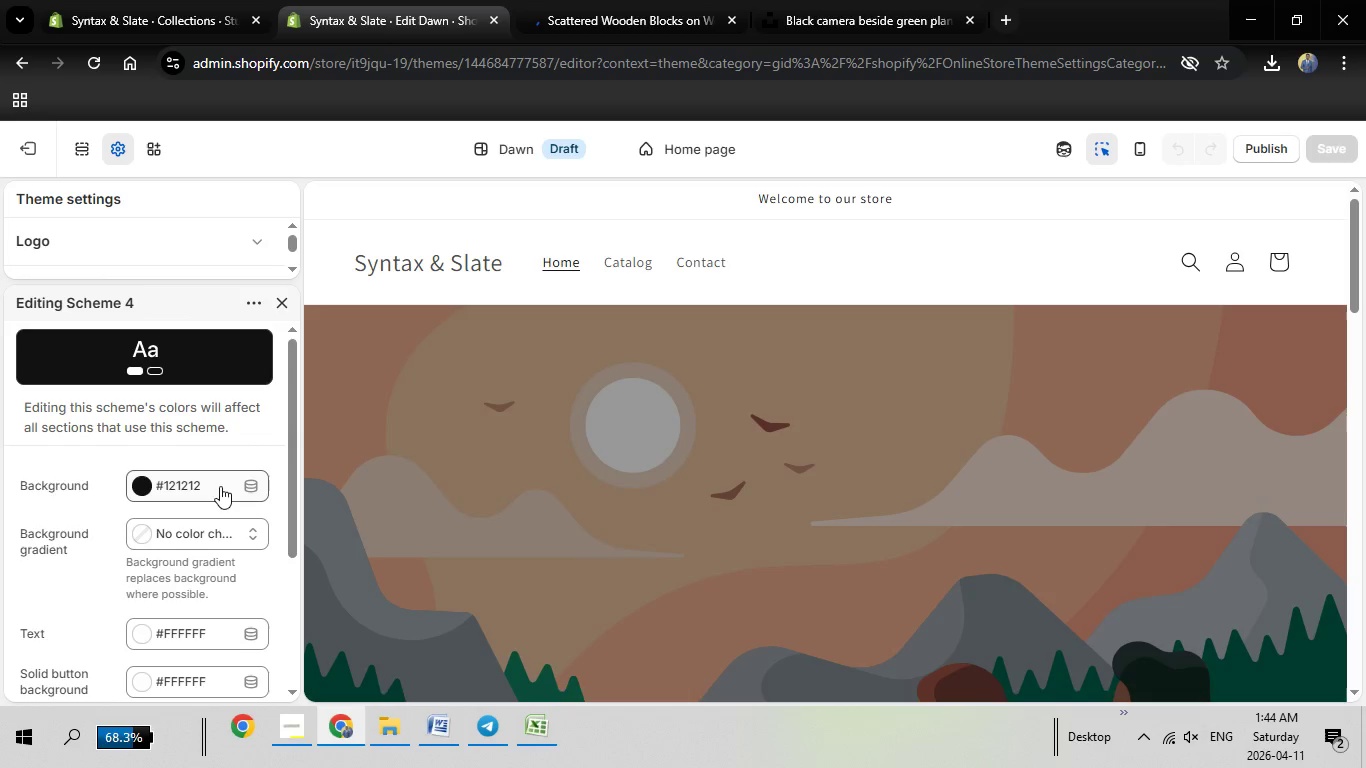 
left_click([220, 486])
 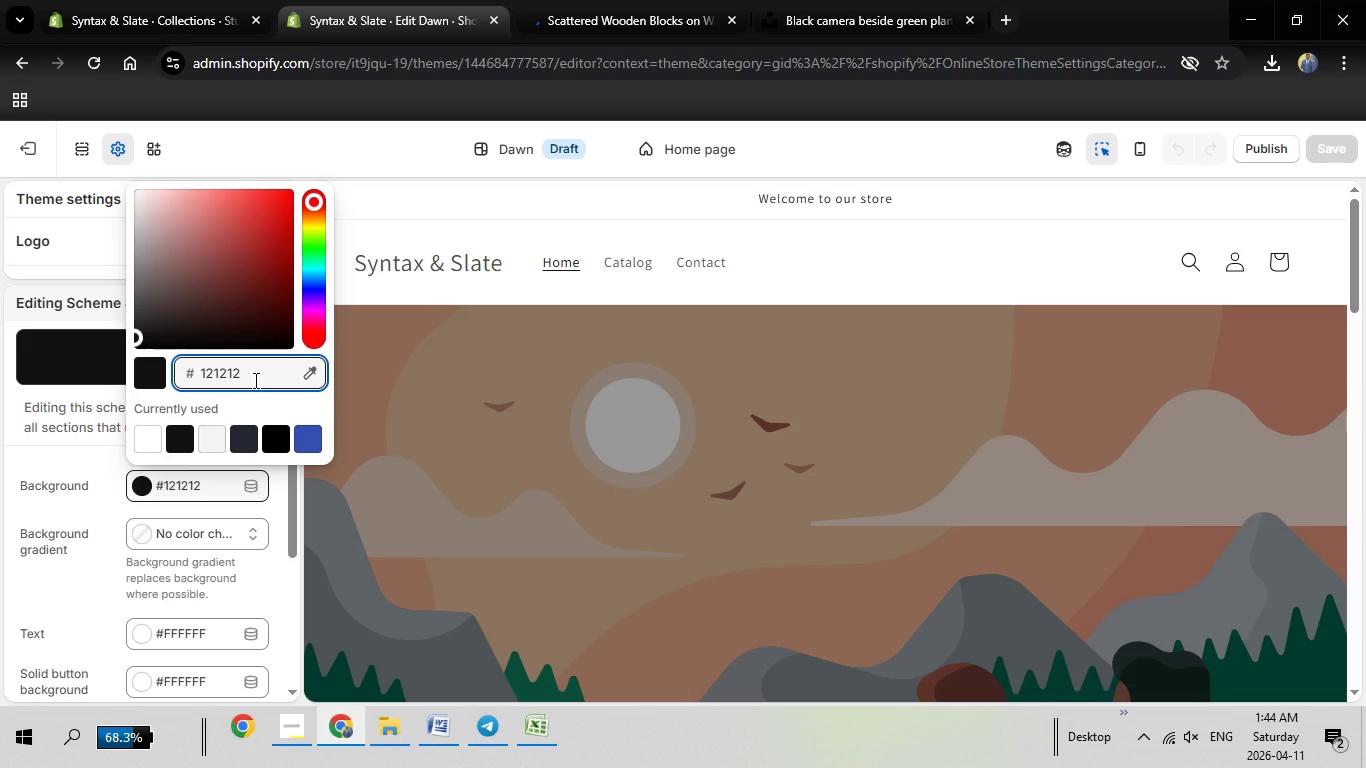 
key(Backspace)
key(Backspace)
key(Backspace)
key(Backspace)
key(Backspace)
key(Backspace)
type(FFFFFF)
 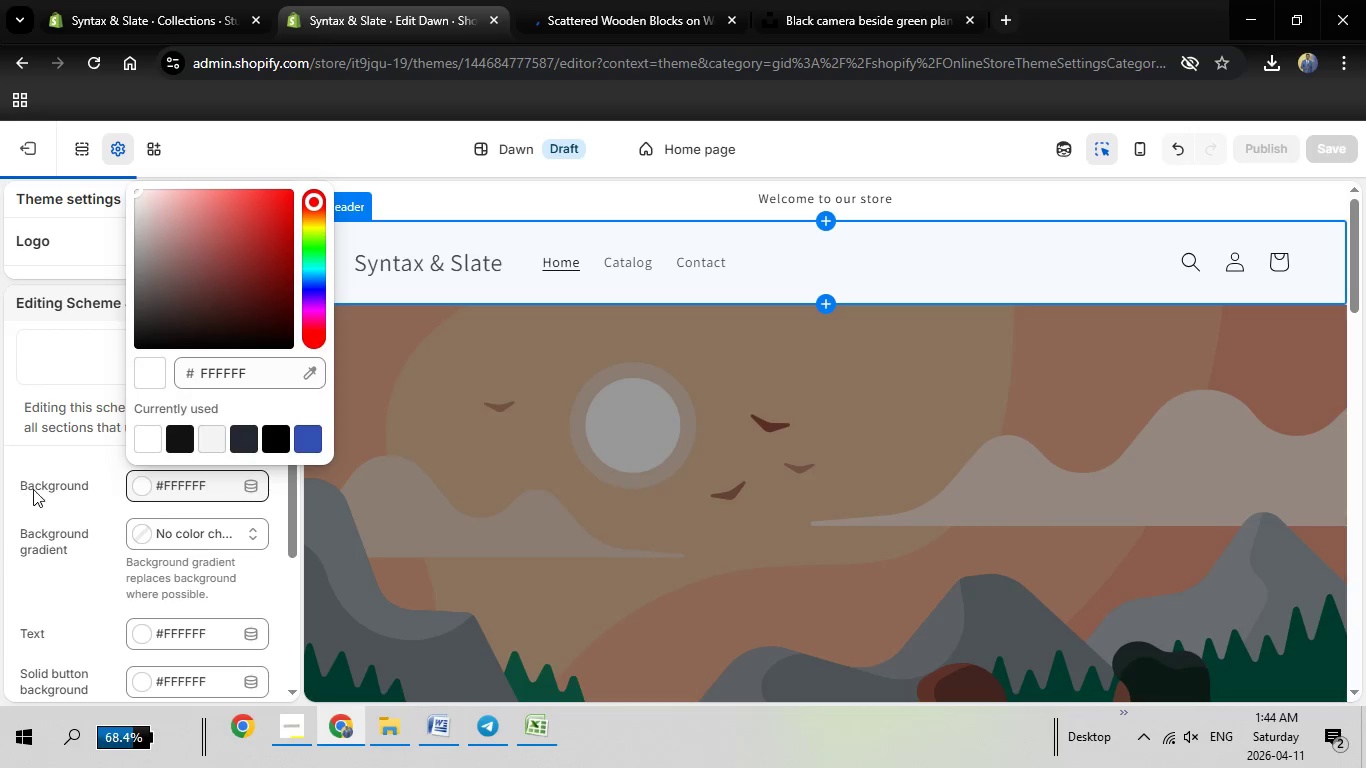 
wait(10.27)
 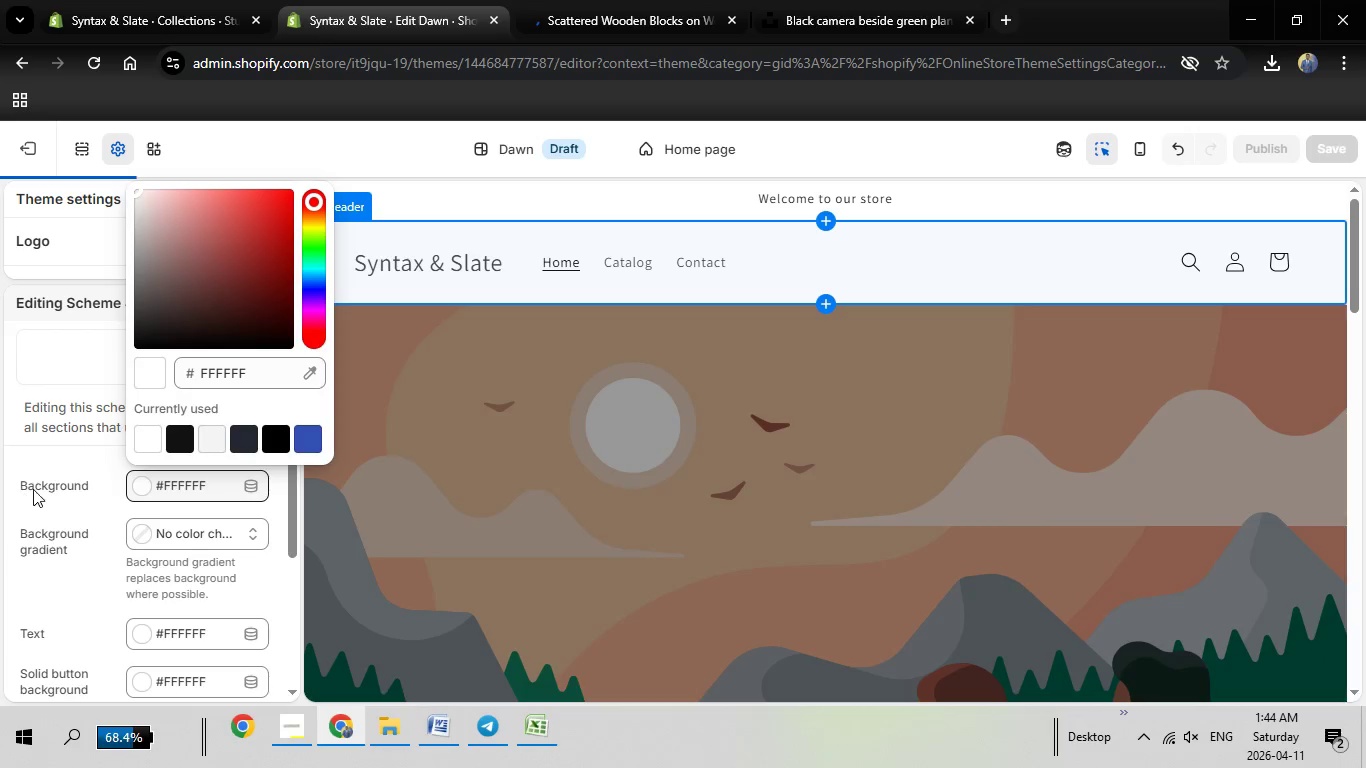 
scroll: coordinate [167, 596], scroll_direction: down, amount: 1.0
 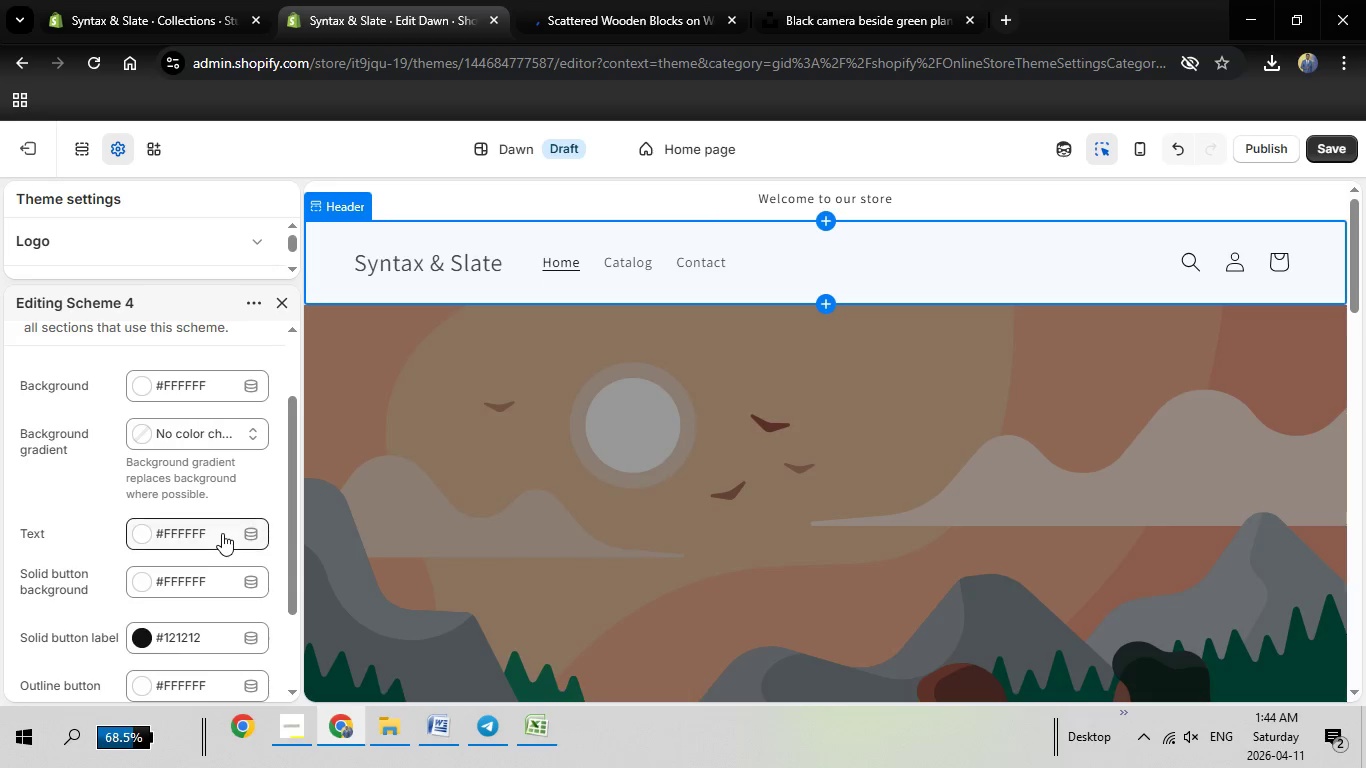 
left_click([222, 533])
 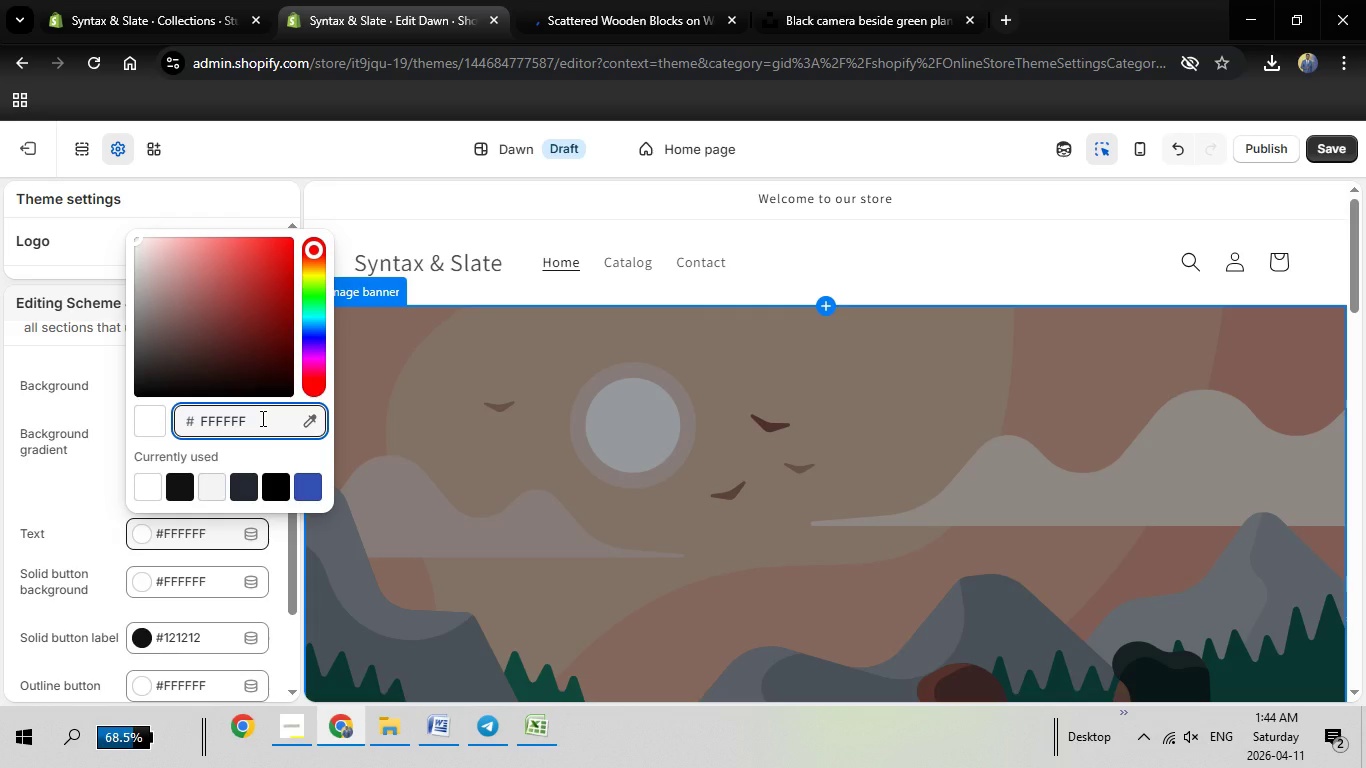 
key(Backspace)
key(Backspace)
key(Backspace)
key(Backspace)
key(Backspace)
key(Backspace)
type(111111)
 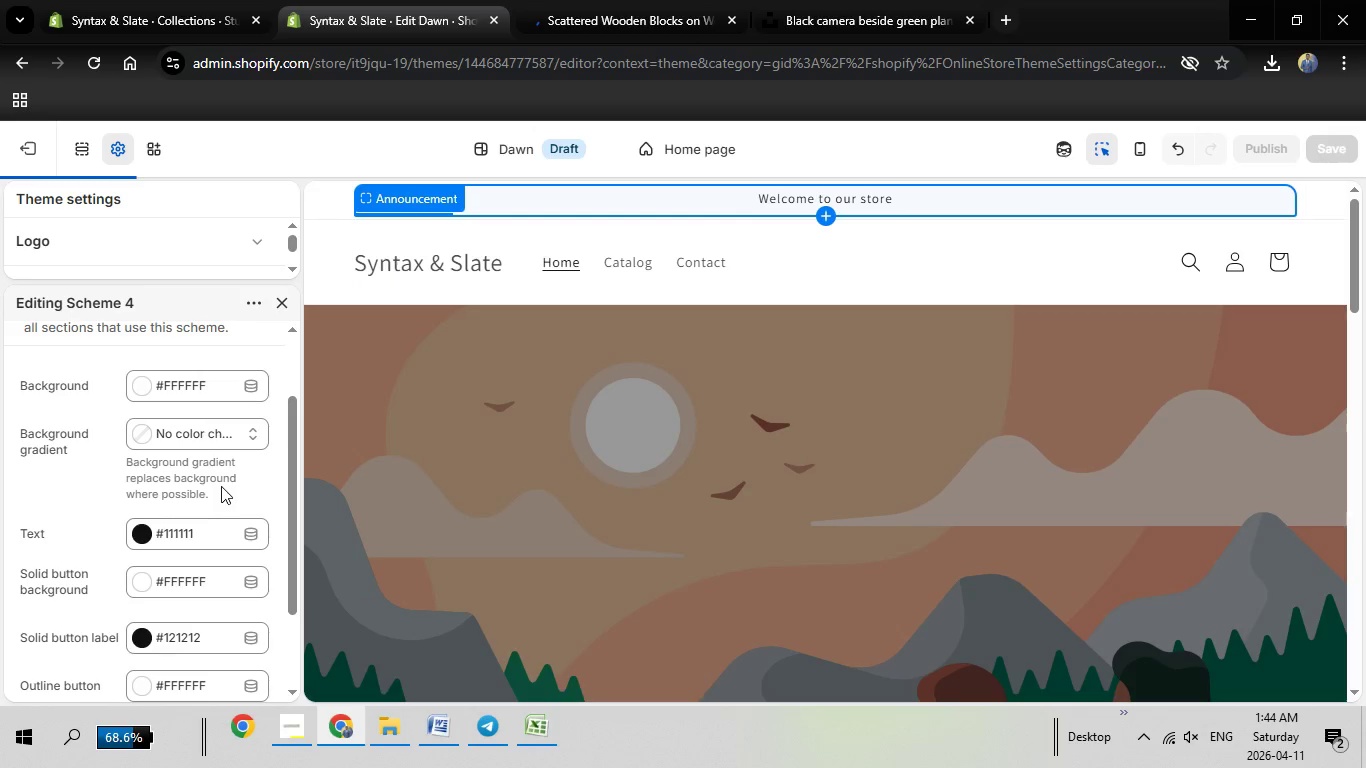 
mouse_move([200, 541])
 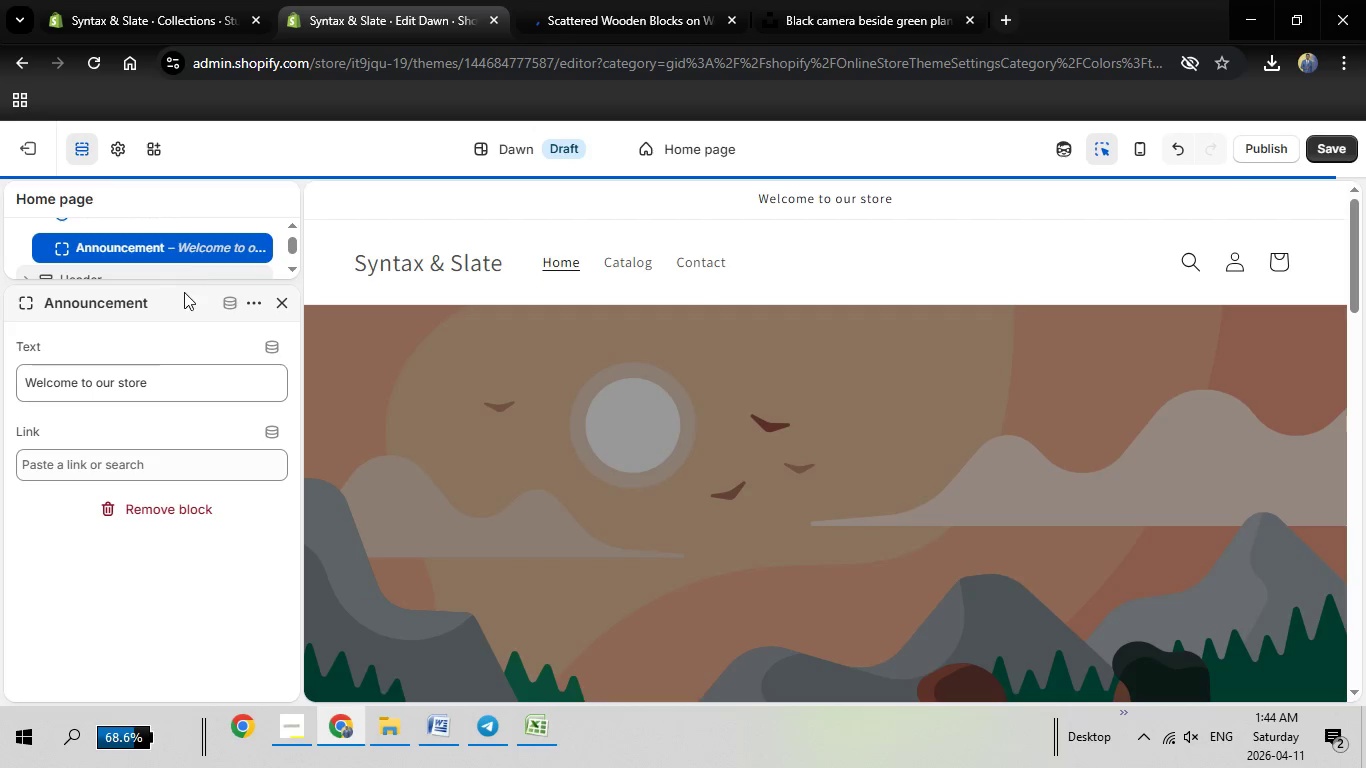 
scroll: coordinate [162, 375], scroll_direction: up, amount: 1.0
 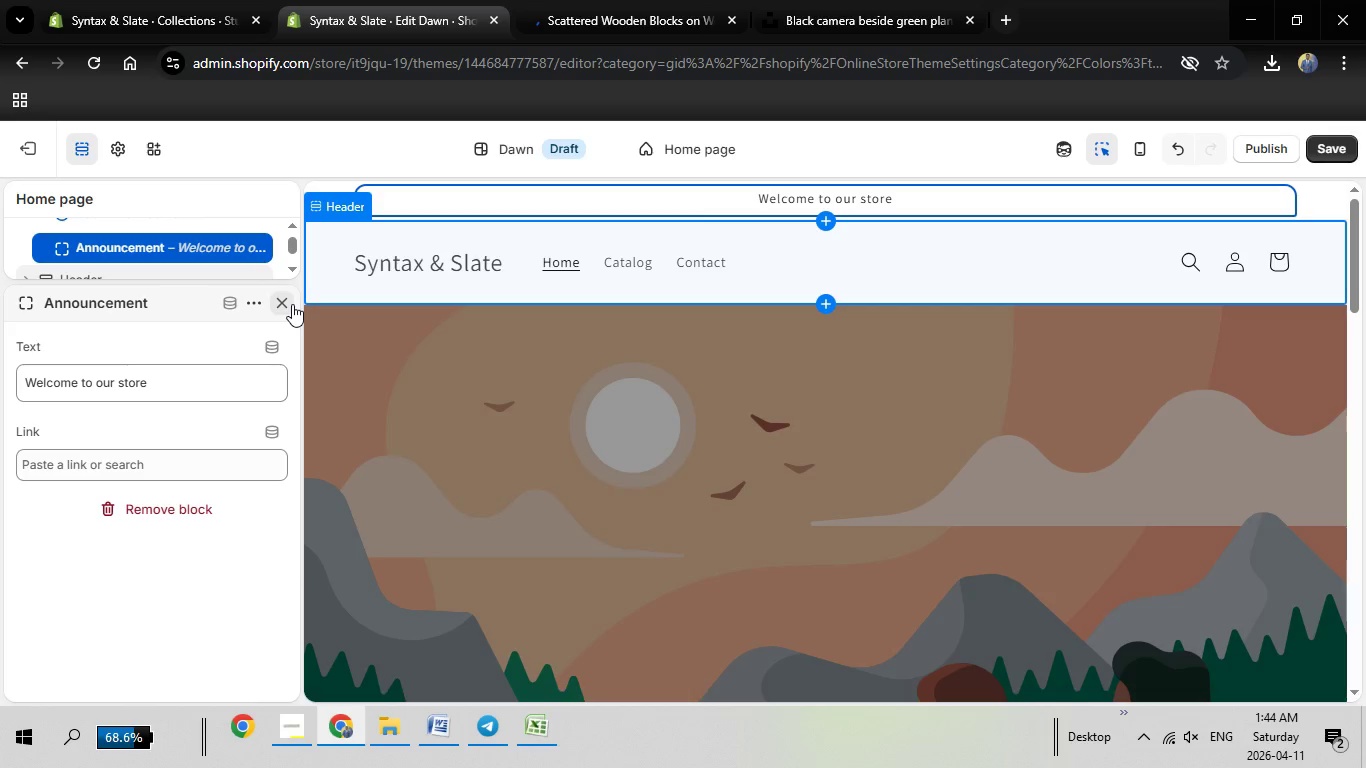 
left_click([292, 304])
 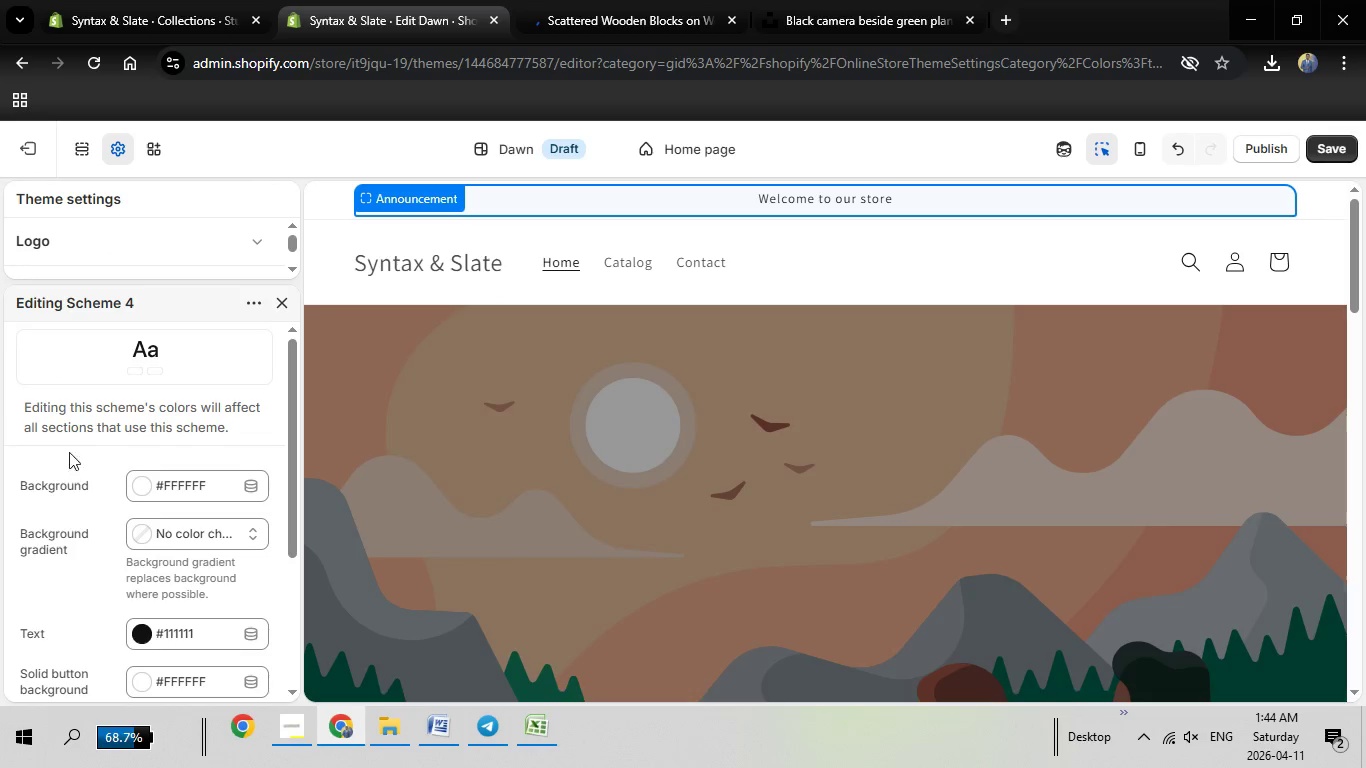 
wait(5.08)
 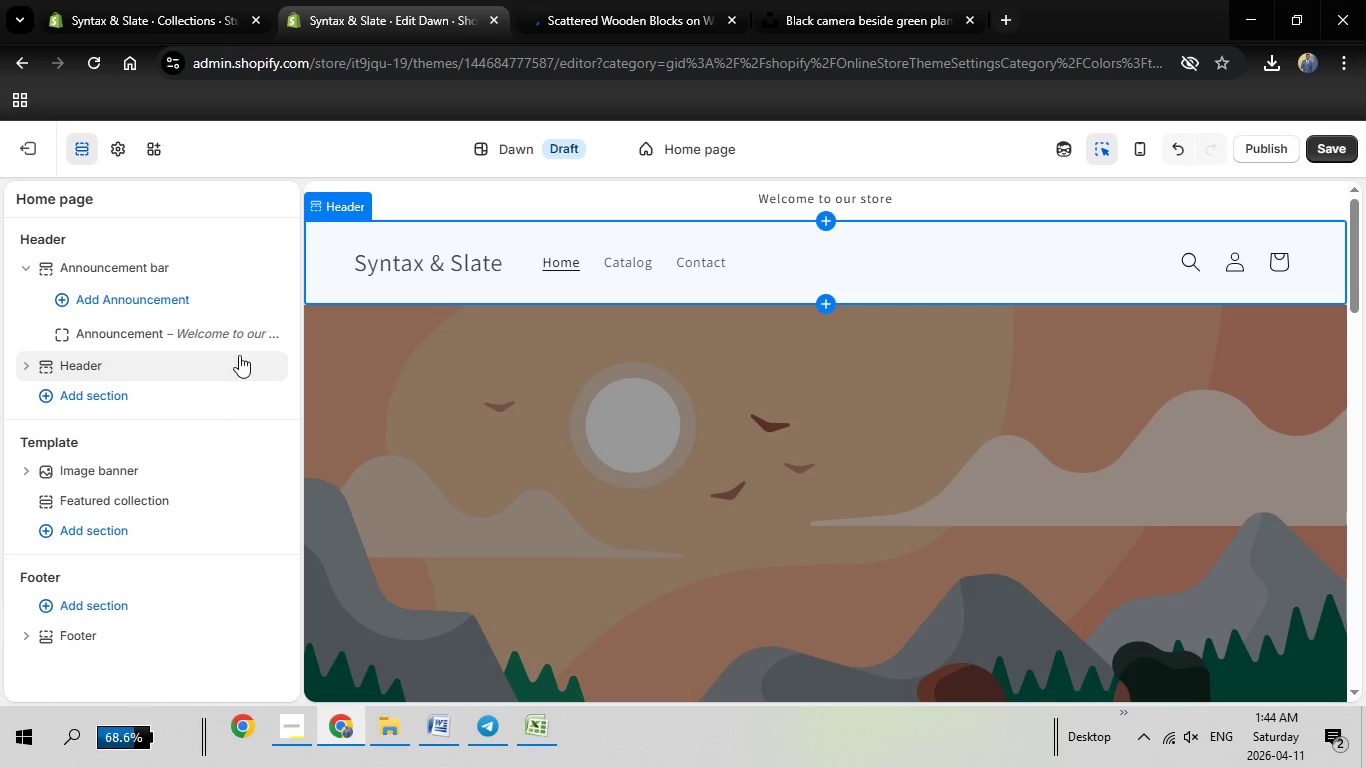 
scroll: coordinate [174, 565], scroll_direction: down, amount: 1.0
 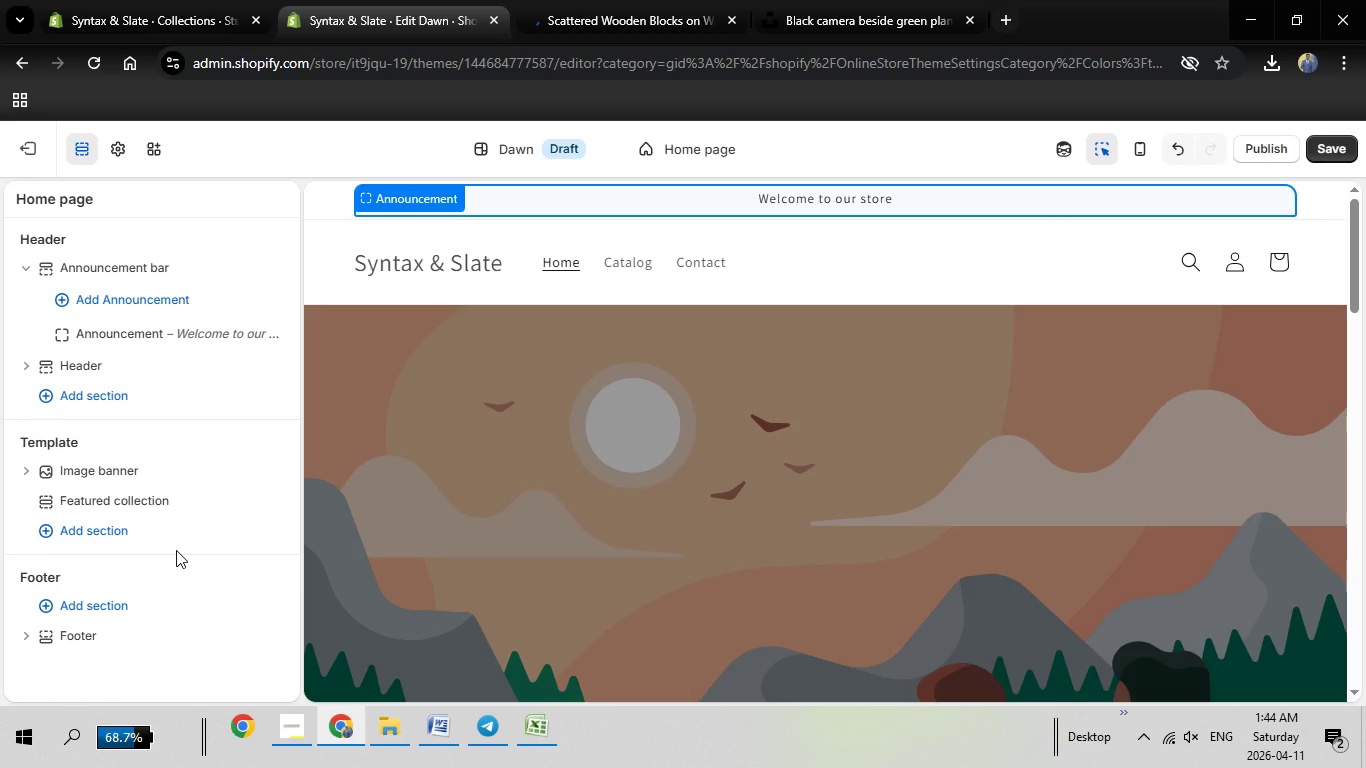 
scroll: coordinate [176, 550], scroll_direction: up, amount: 1.0
 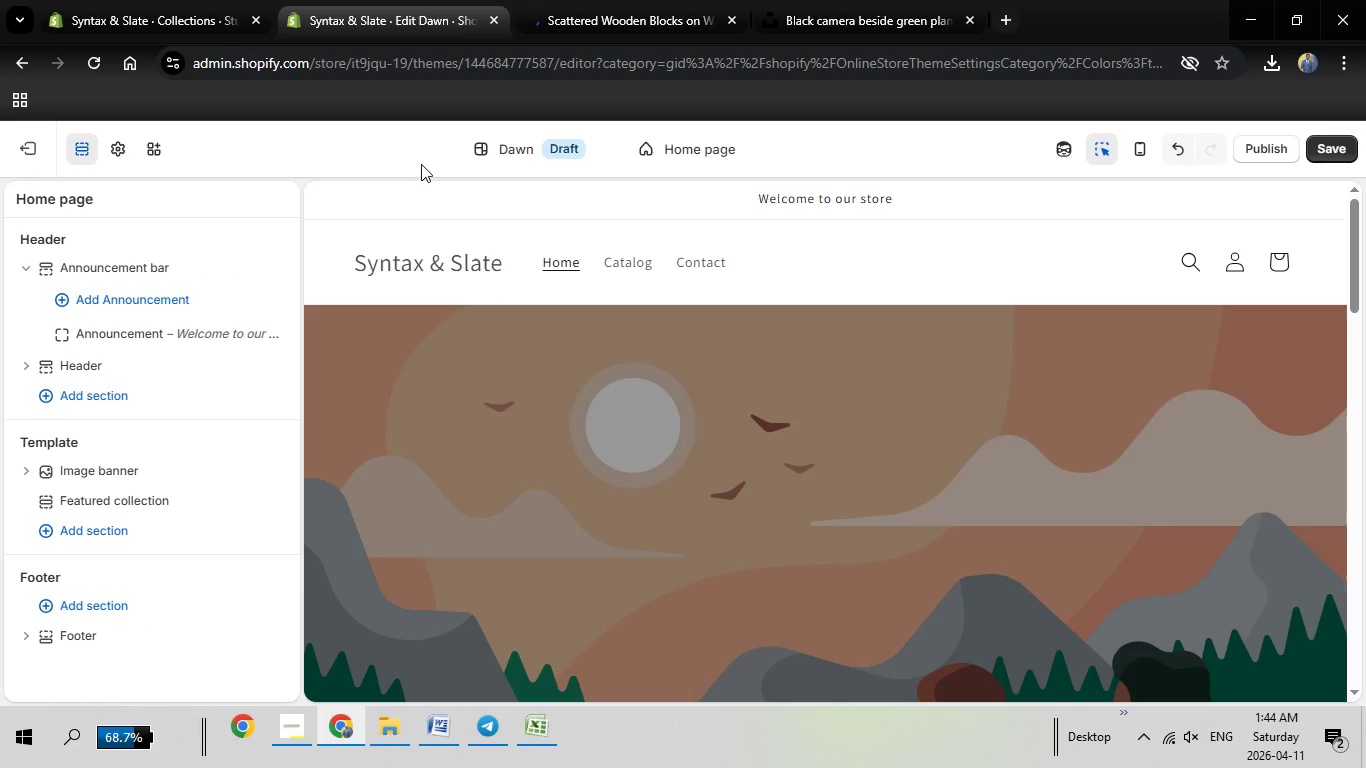 
left_click([421, 164])
 